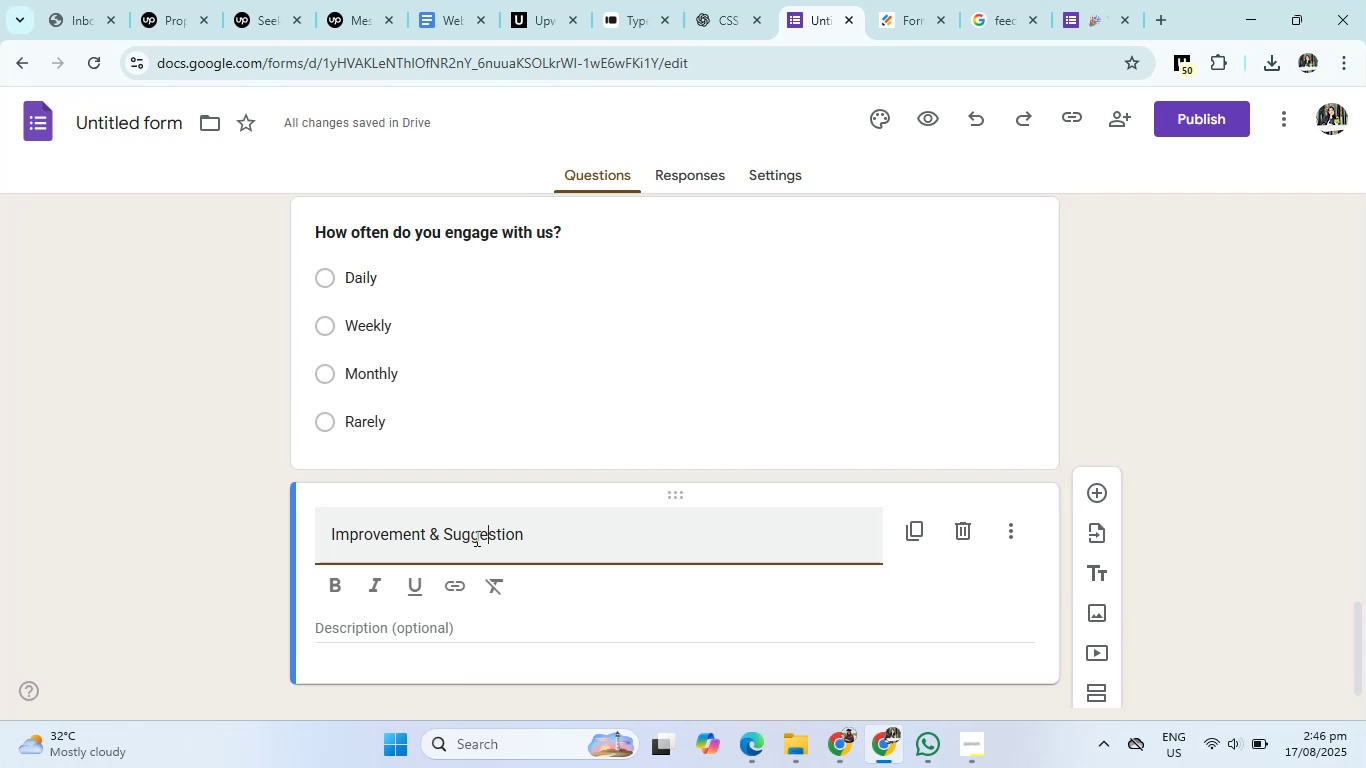 
key(ArrowRight)
 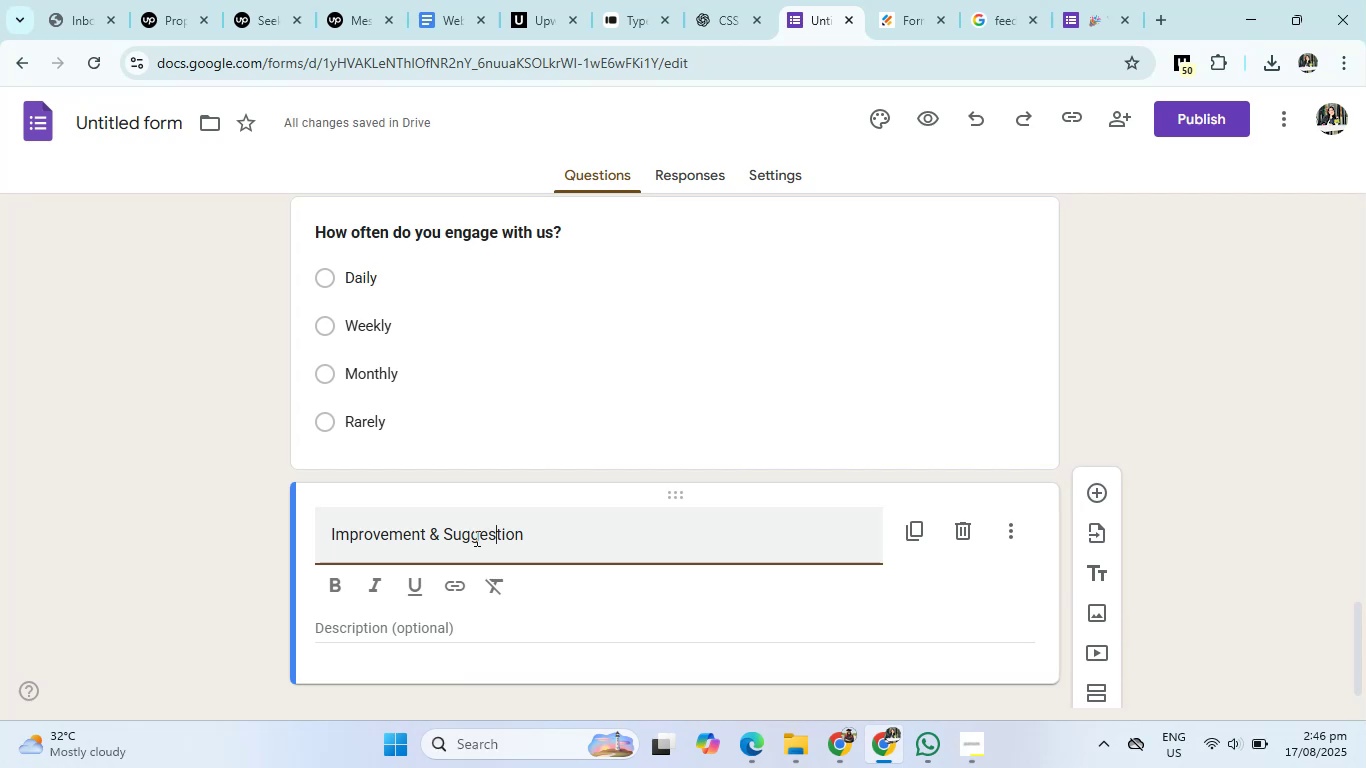 
key(ArrowRight)
 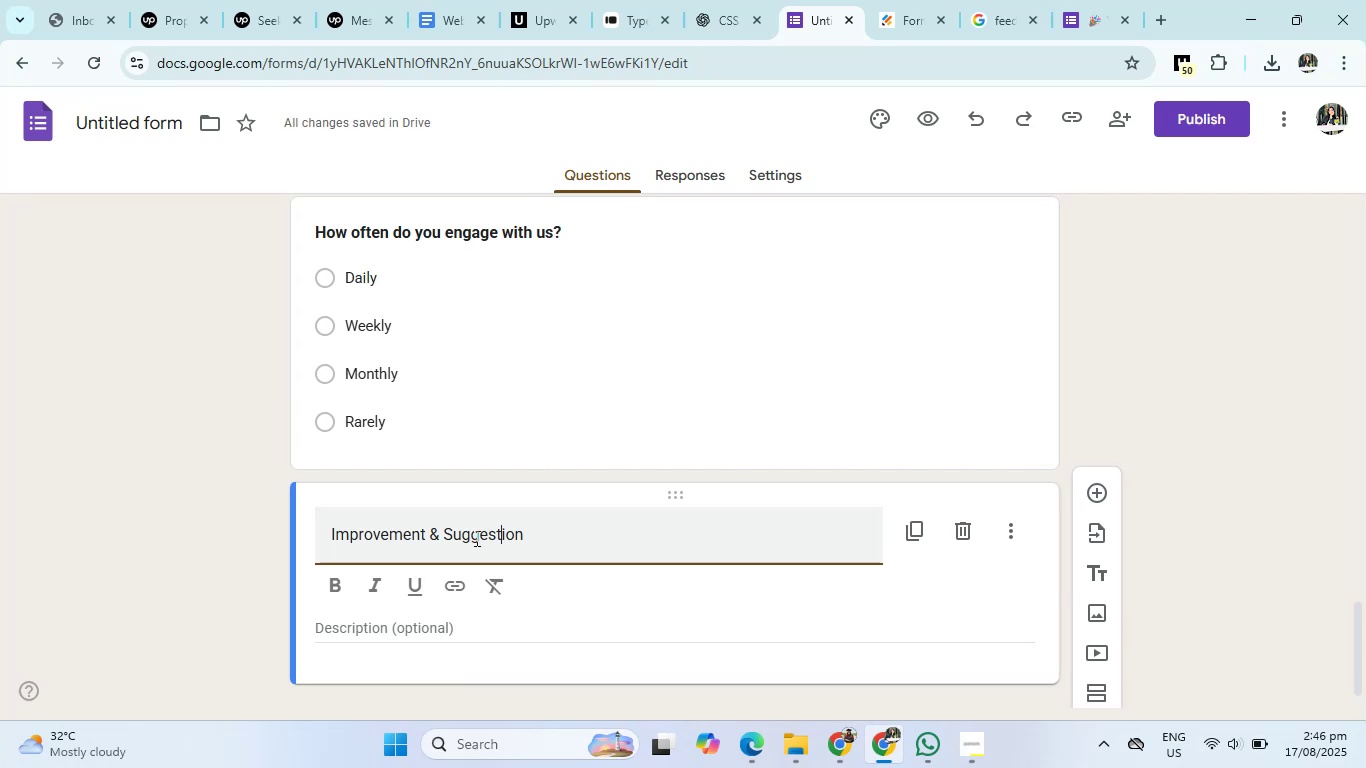 
key(ArrowRight)
 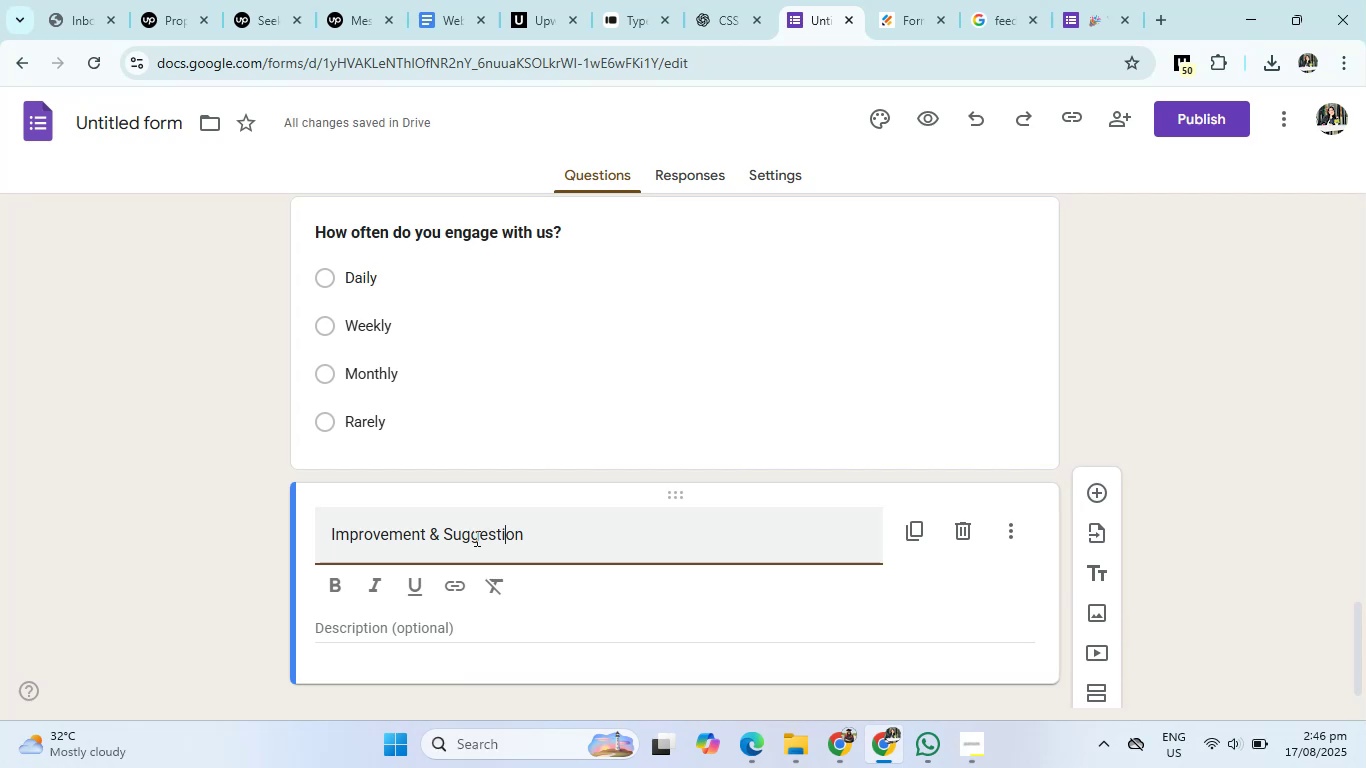 
key(ArrowRight)
 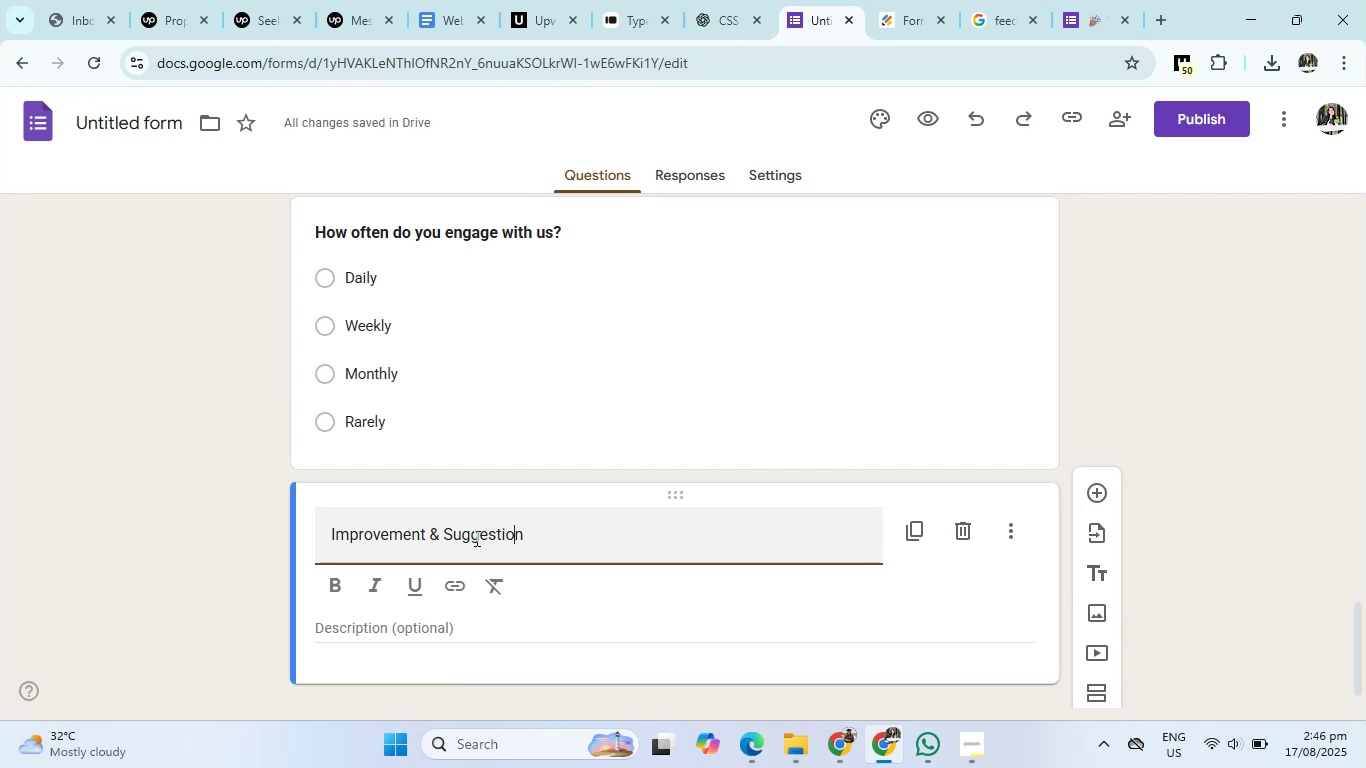 
key(ArrowRight)
 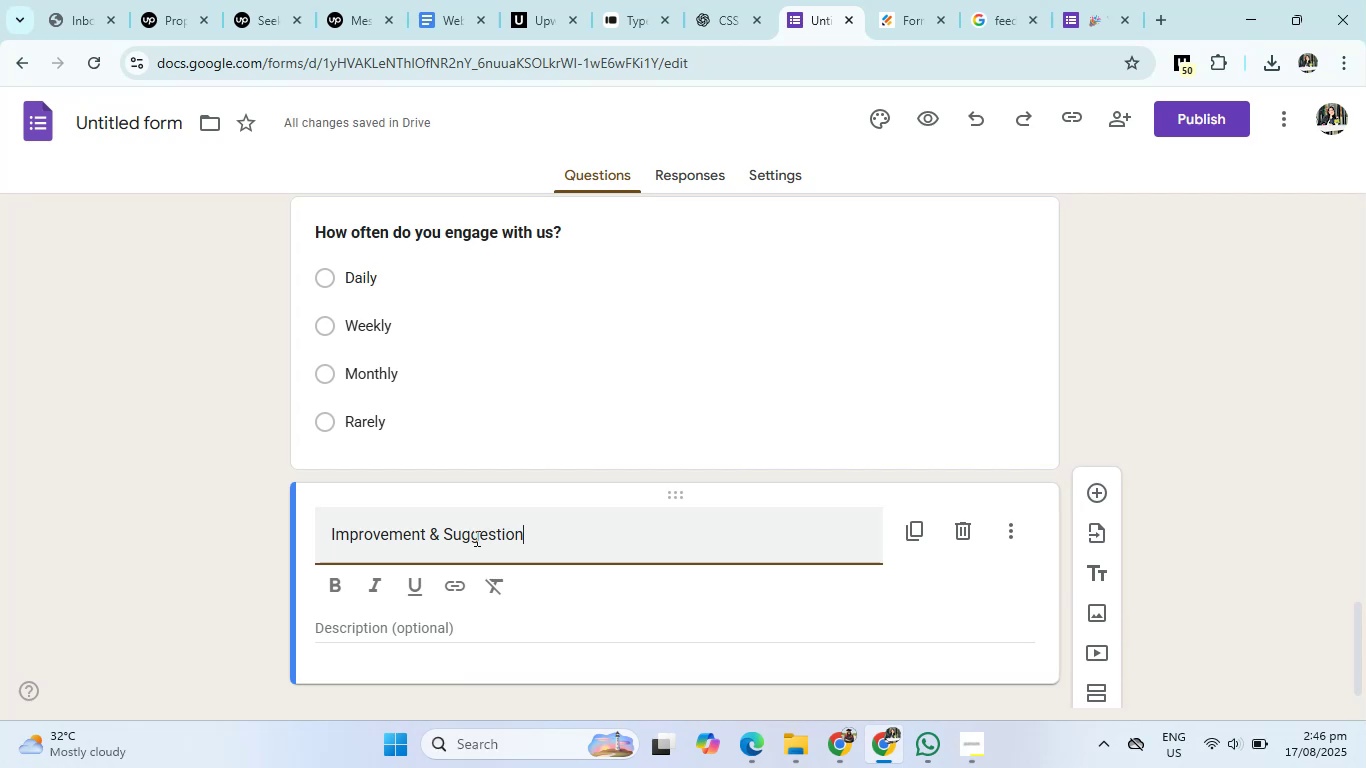 
key(S)
 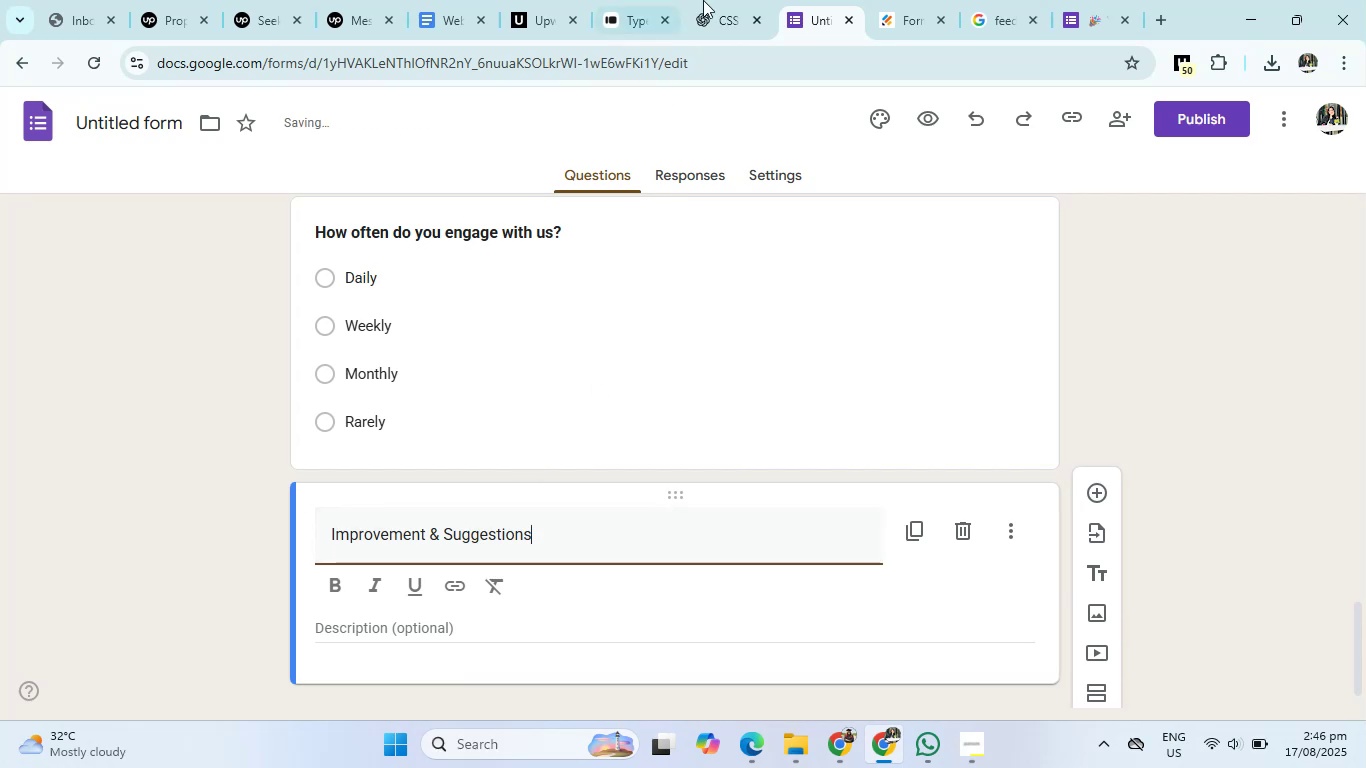 
left_click([714, 0])
 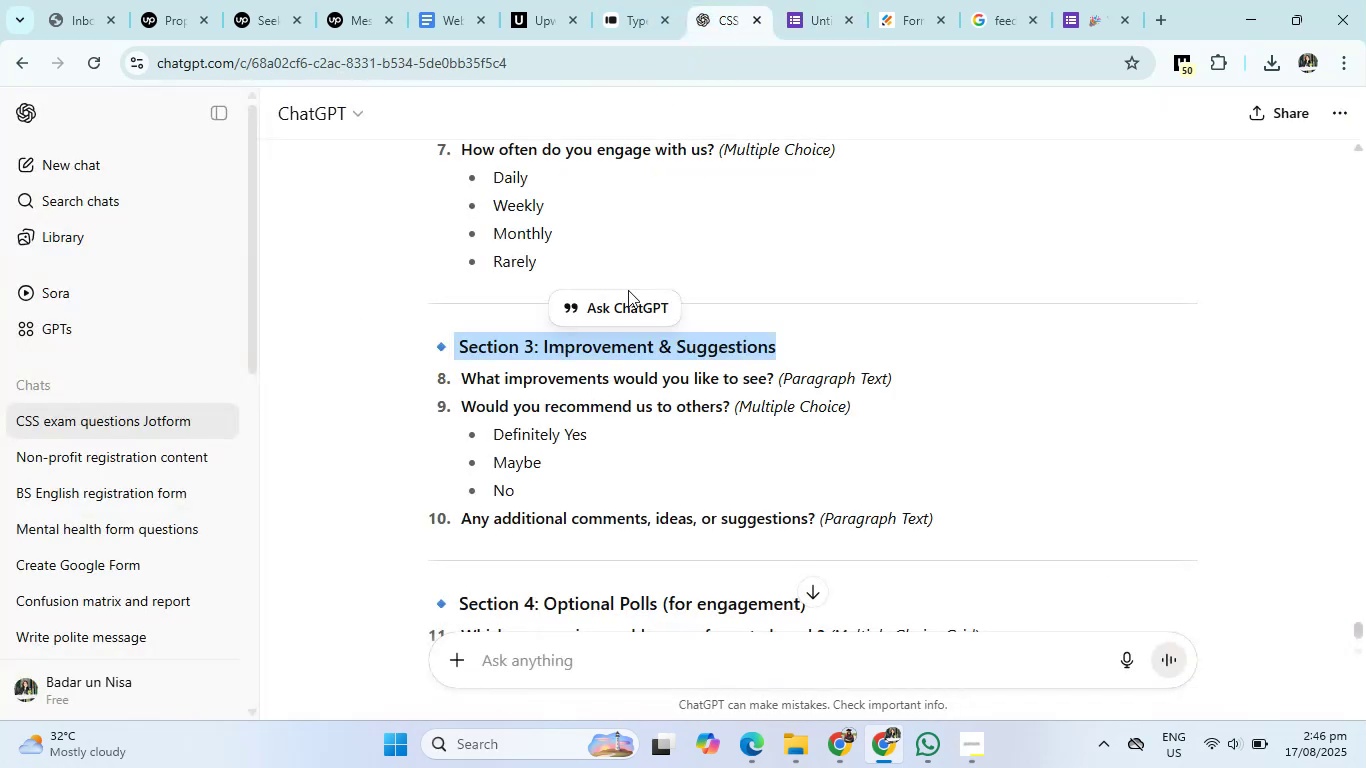 
scroll: coordinate [612, 330], scroll_direction: down, amount: 1.0
 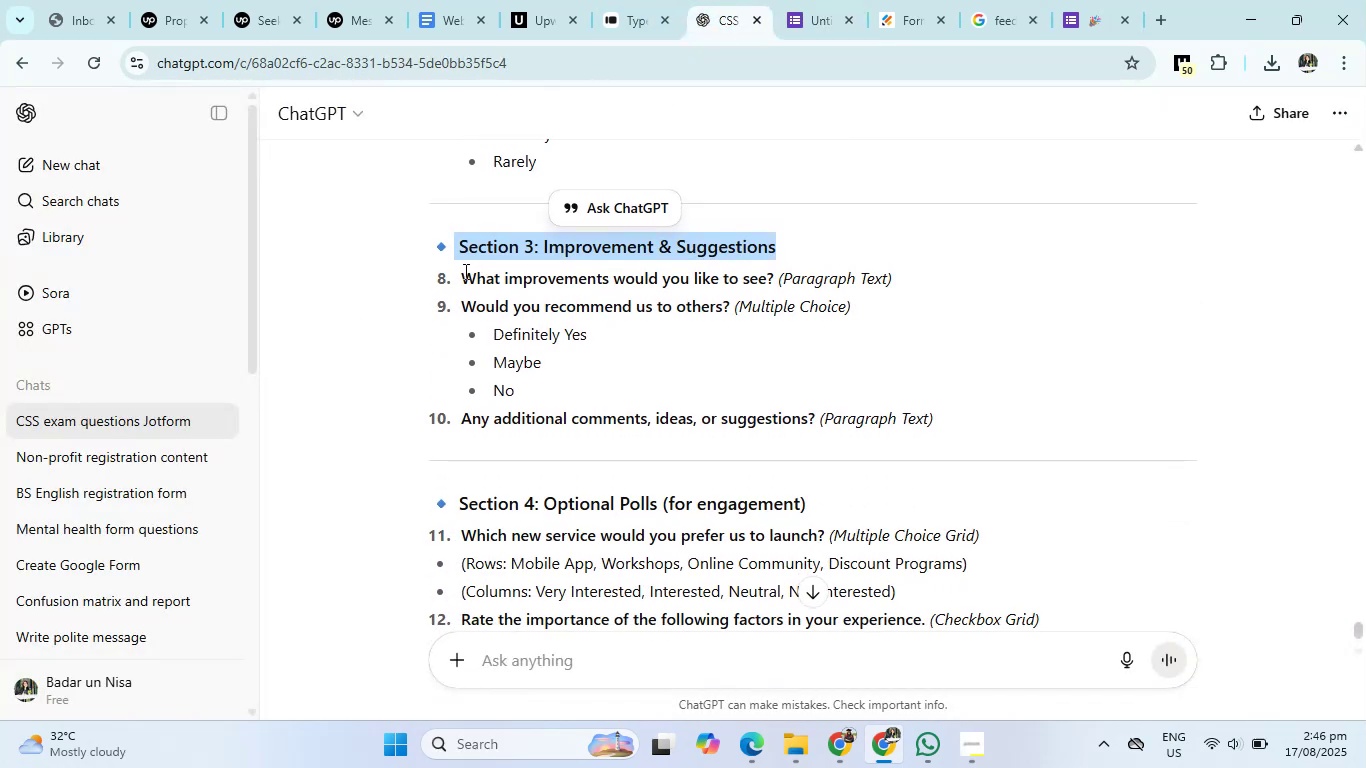 
left_click_drag(start_coordinate=[459, 283], to_coordinate=[777, 286])
 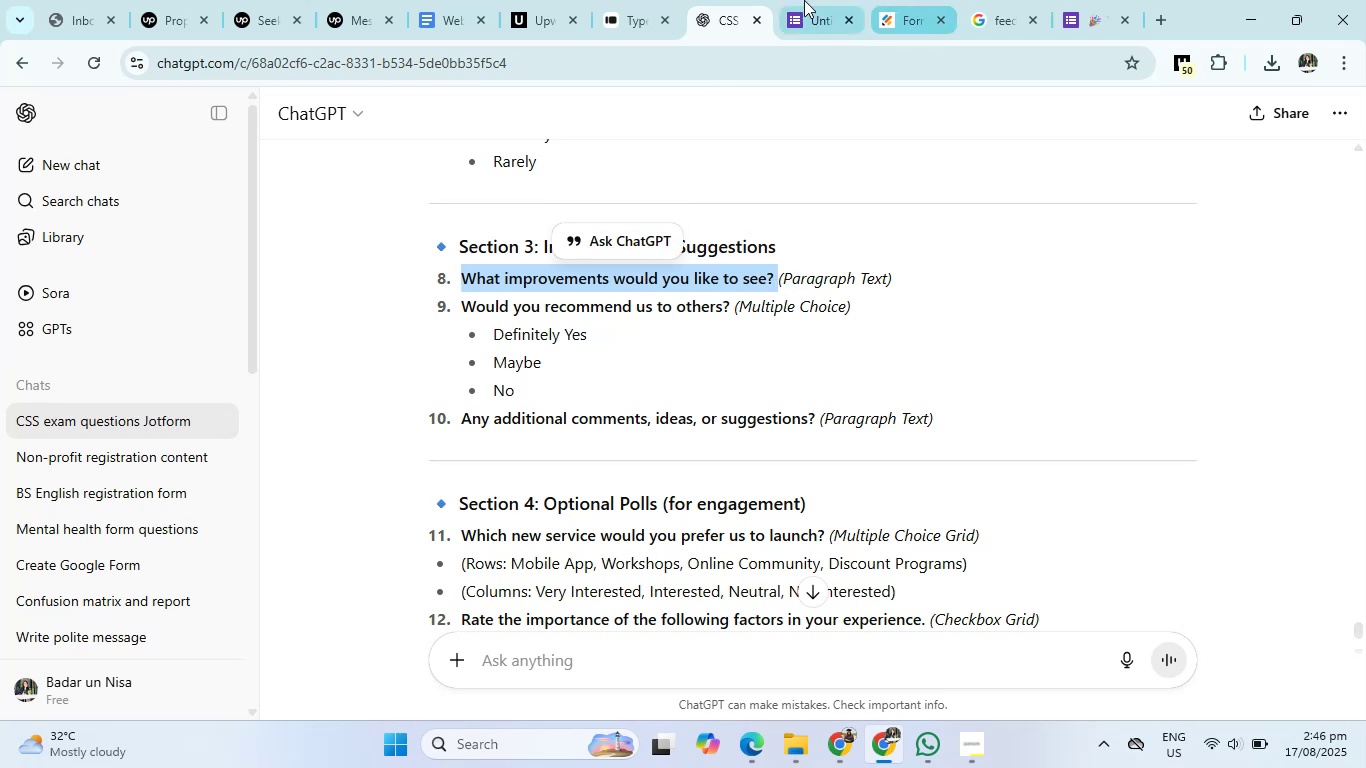 
left_click([803, 0])
 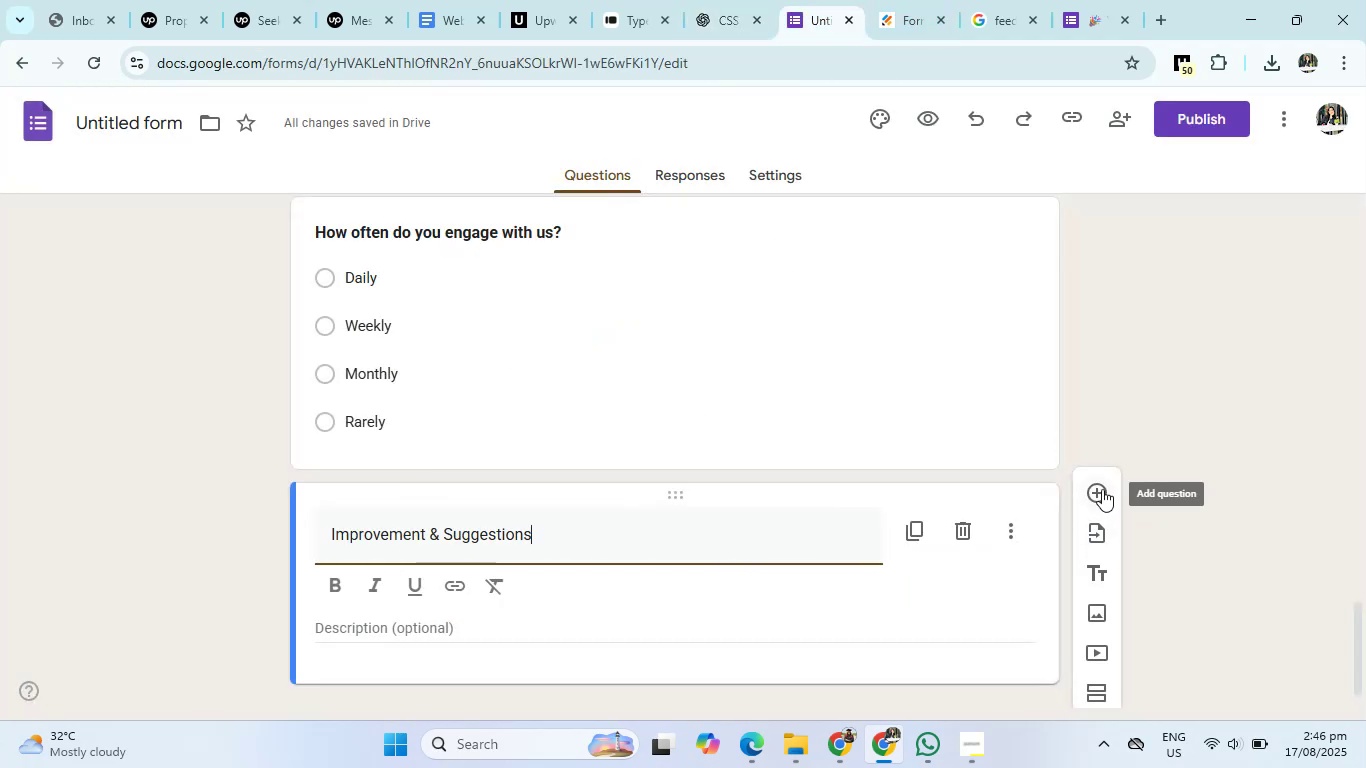 
left_click([1102, 489])
 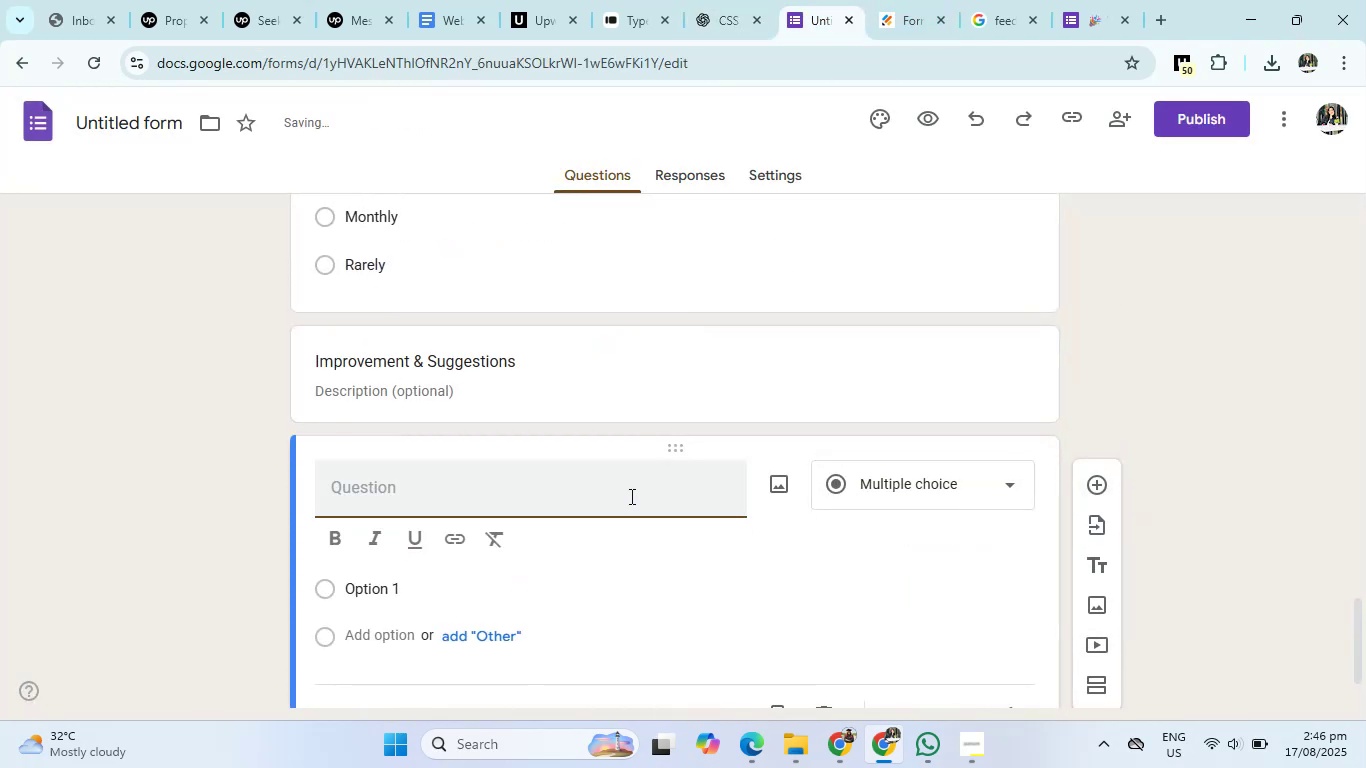 
left_click([630, 496])
 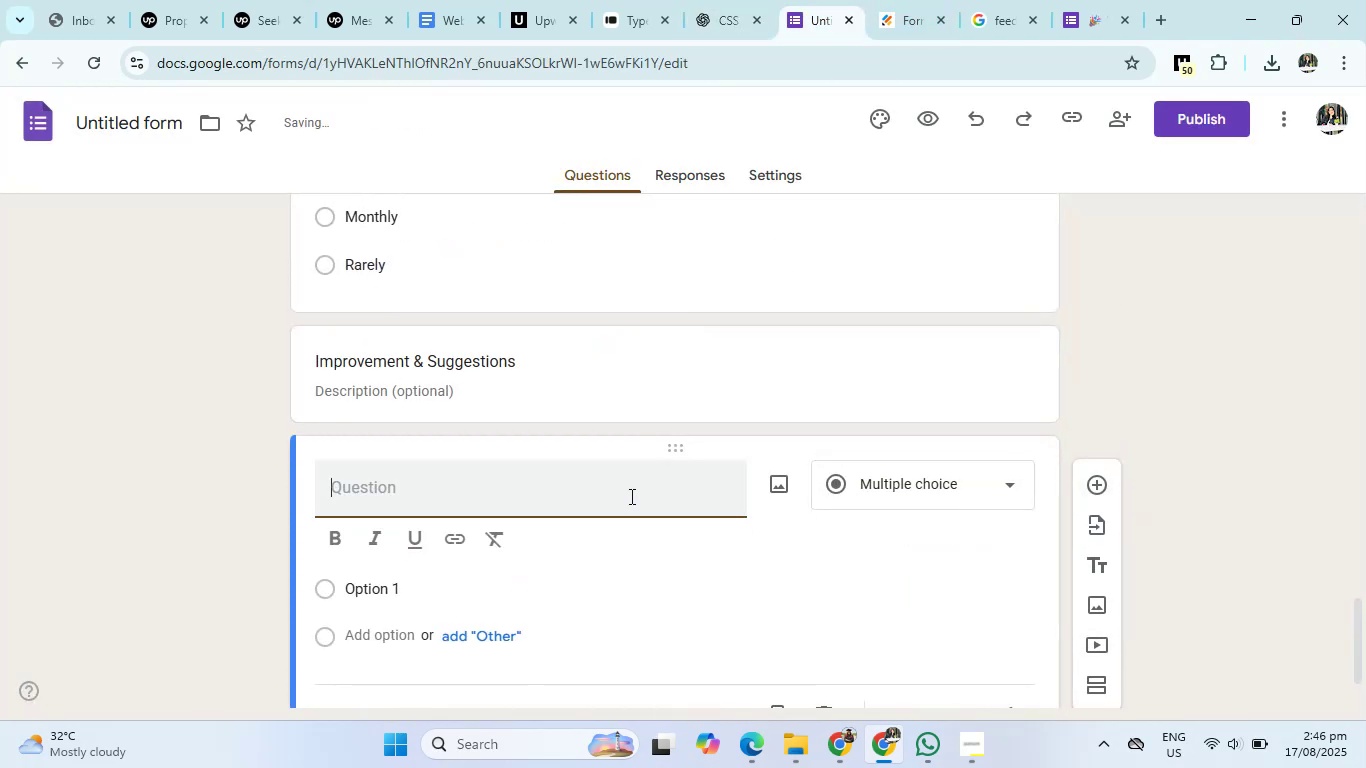 
type(What improvemnets )
key(Backspace)
key(Backspace)
key(Backspace)
key(Backspace)
key(Backspace)
type(ents would you lilike to see?)
 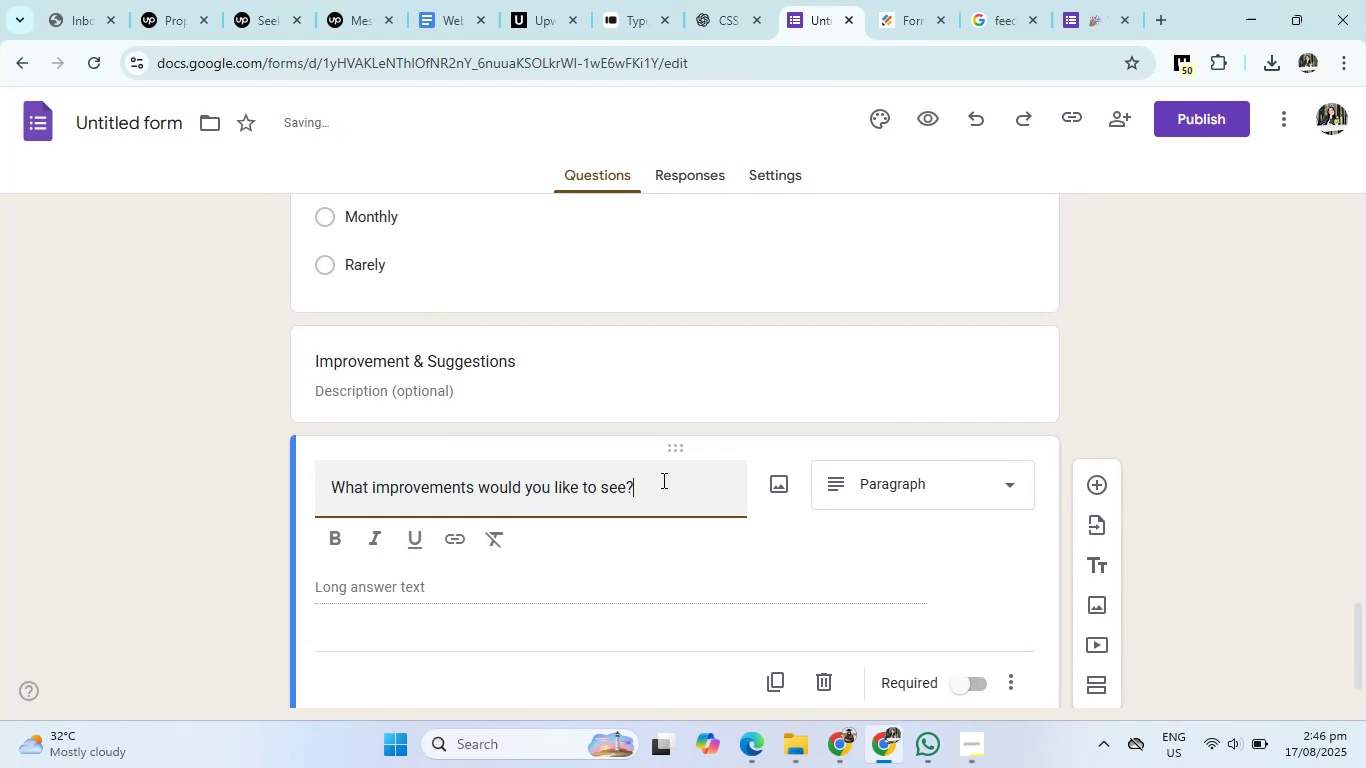 
left_click([736, 0])
 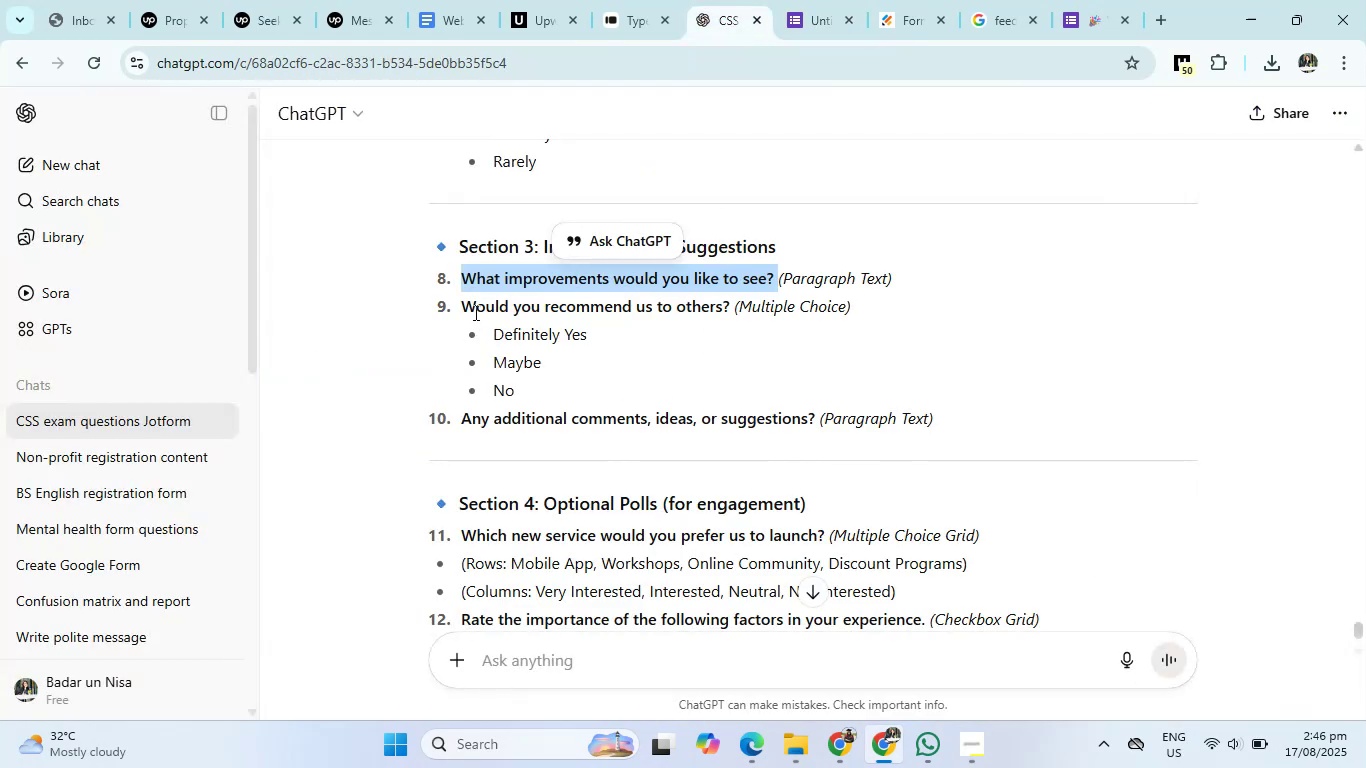 
left_click_drag(start_coordinate=[461, 305], to_coordinate=[727, 306])
 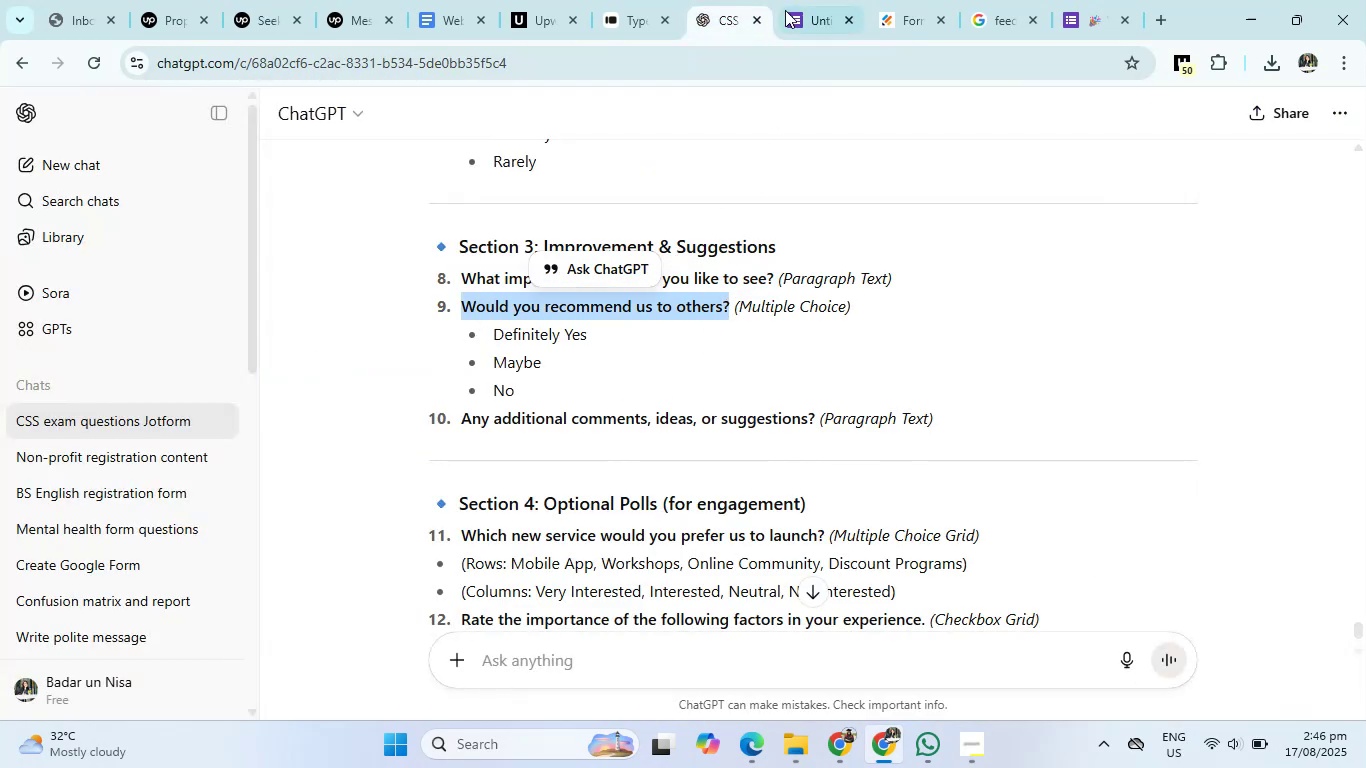 
left_click([800, 0])
 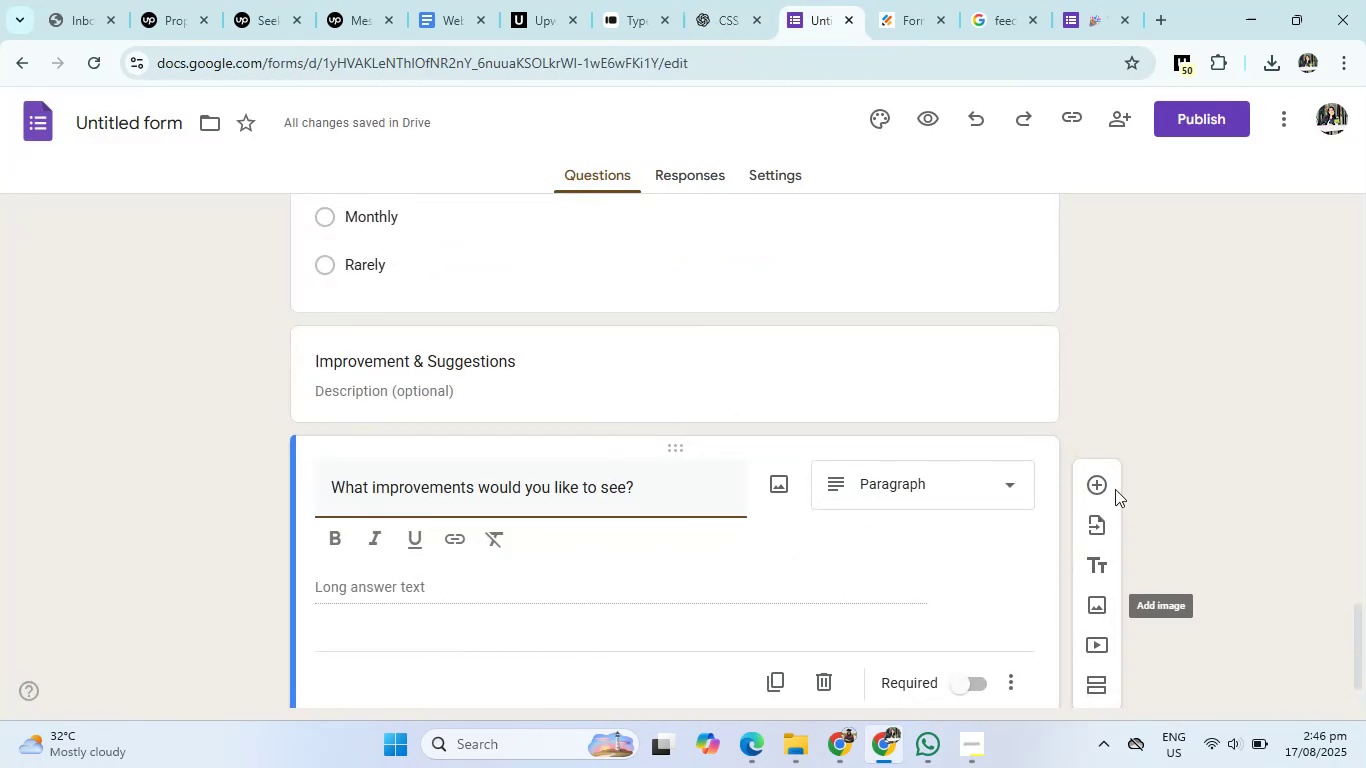 
left_click([1092, 489])
 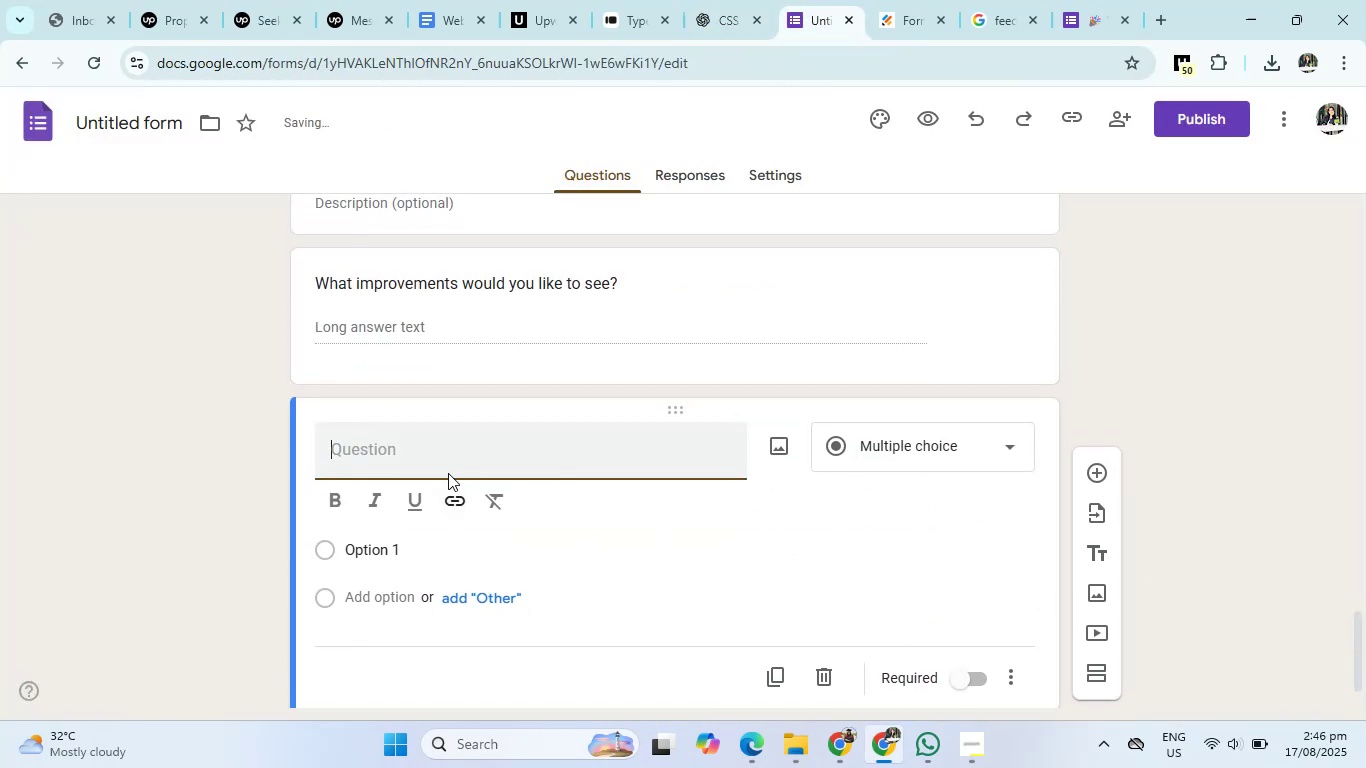 
left_click([459, 441])
 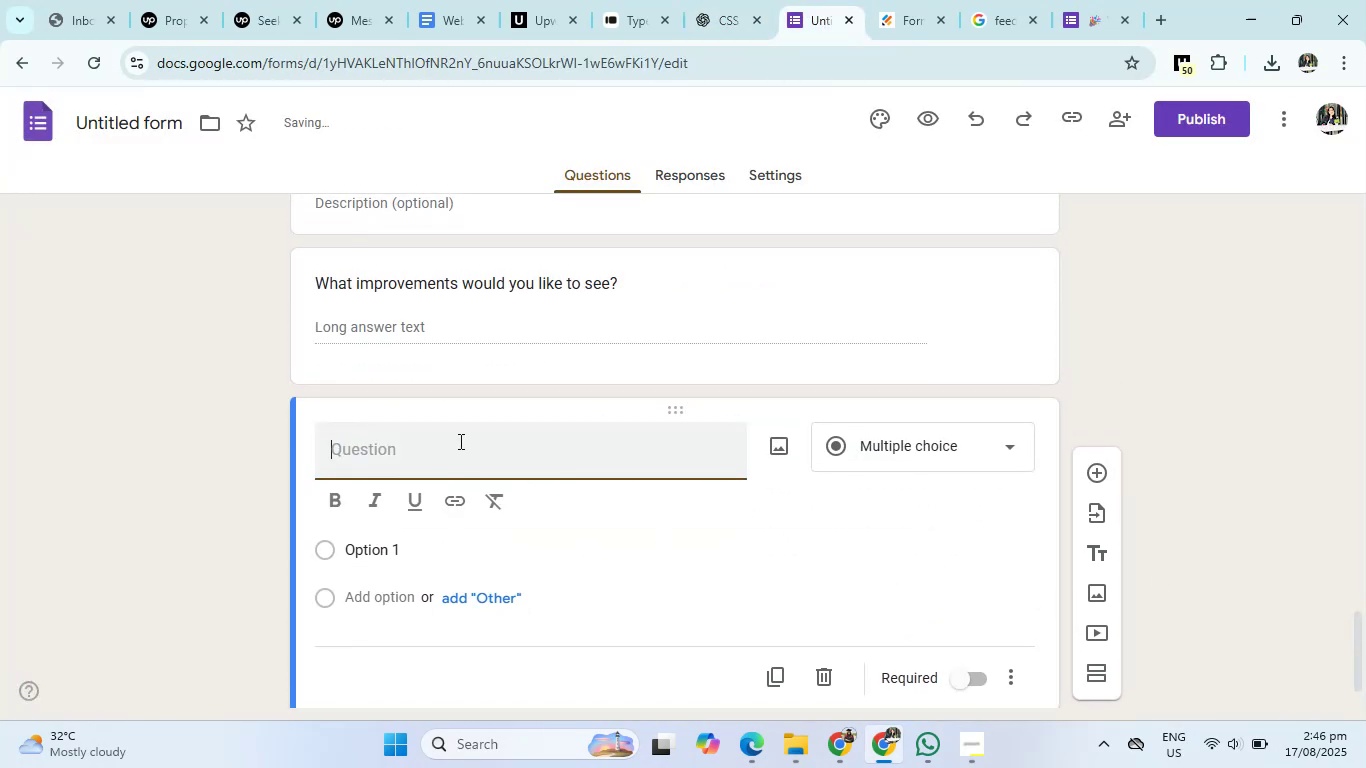 
type(Would you recommend us to others?)
 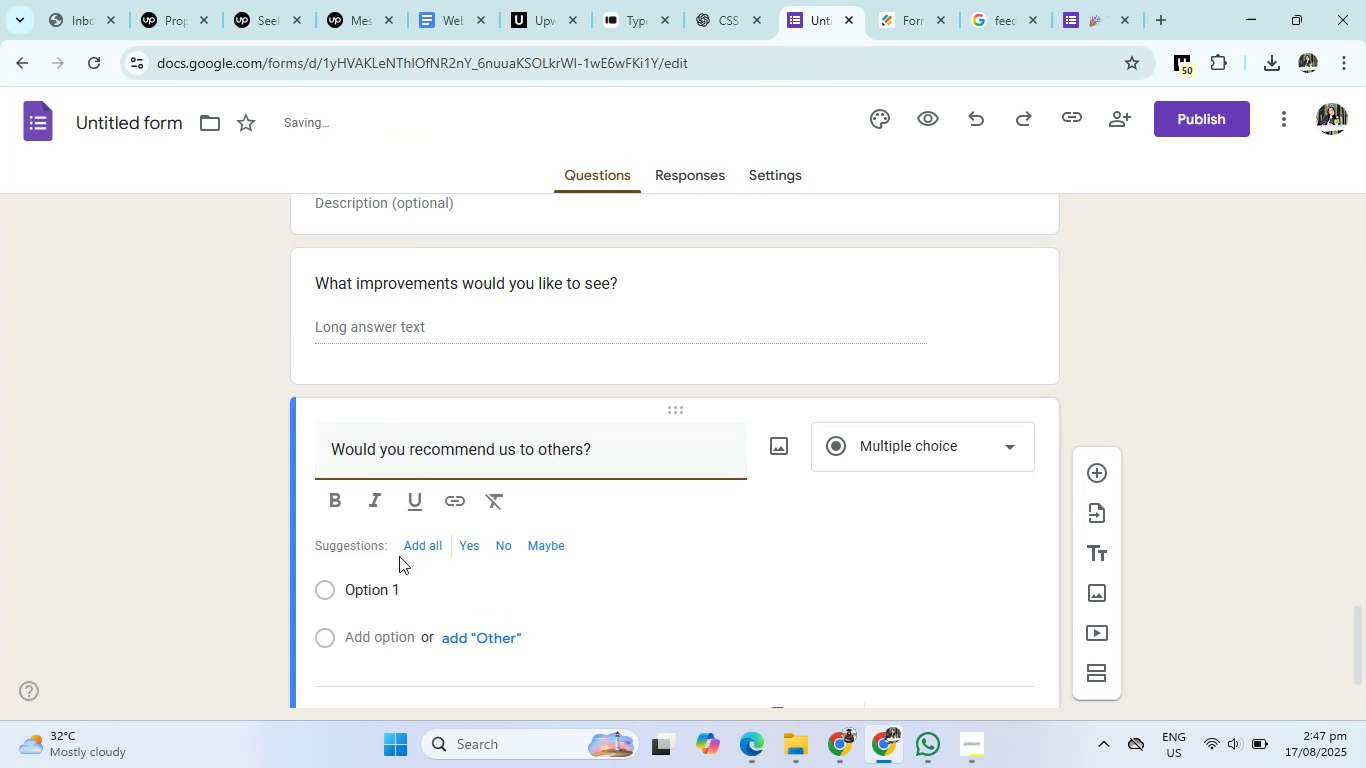 
left_click([391, 581])
 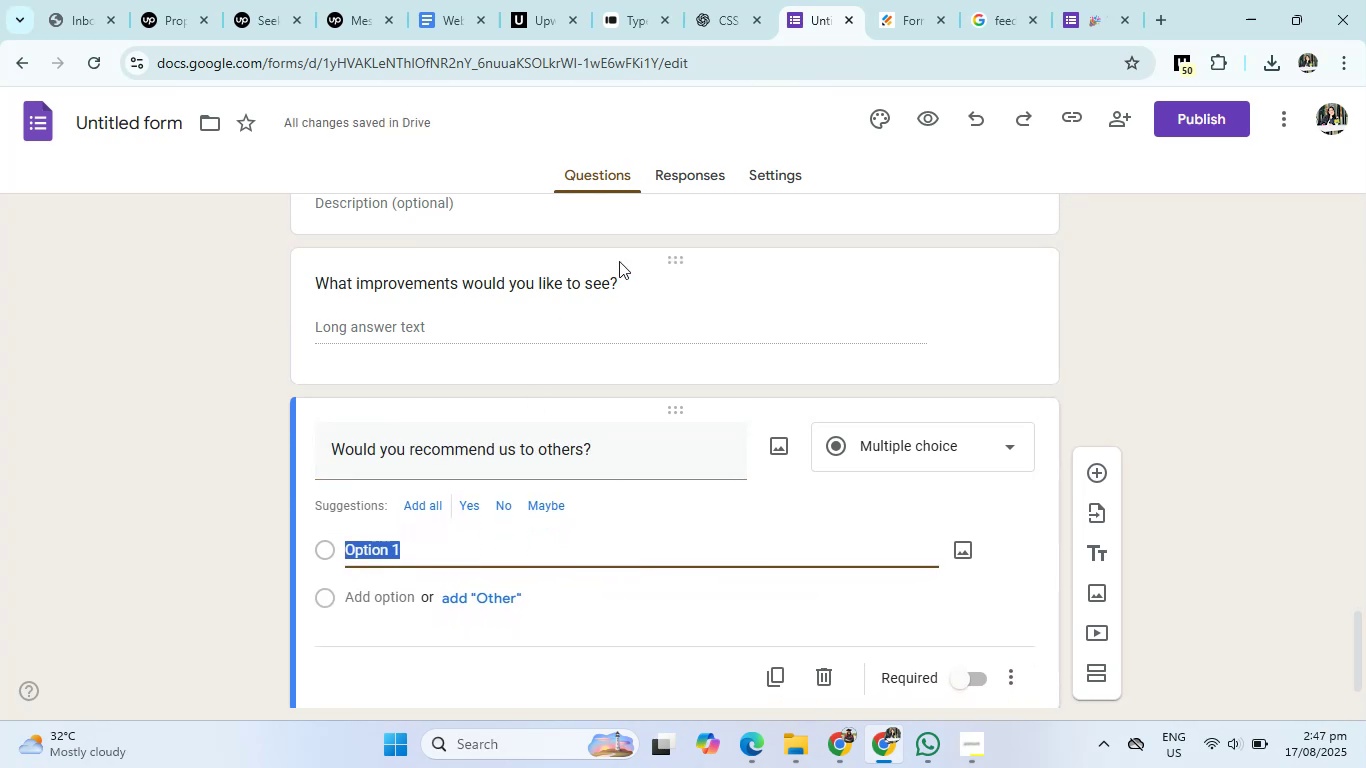 
left_click([704, 0])
 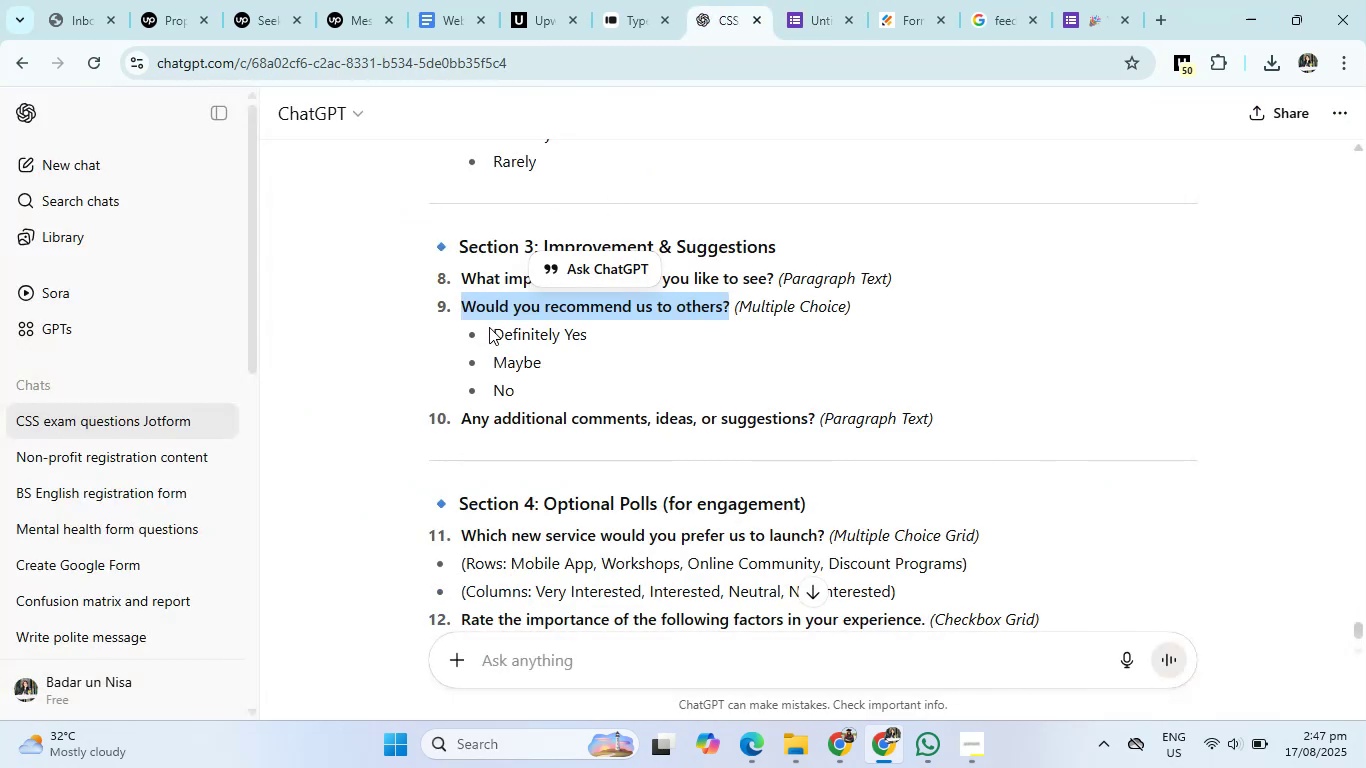 
left_click_drag(start_coordinate=[492, 331], to_coordinate=[524, 386])
 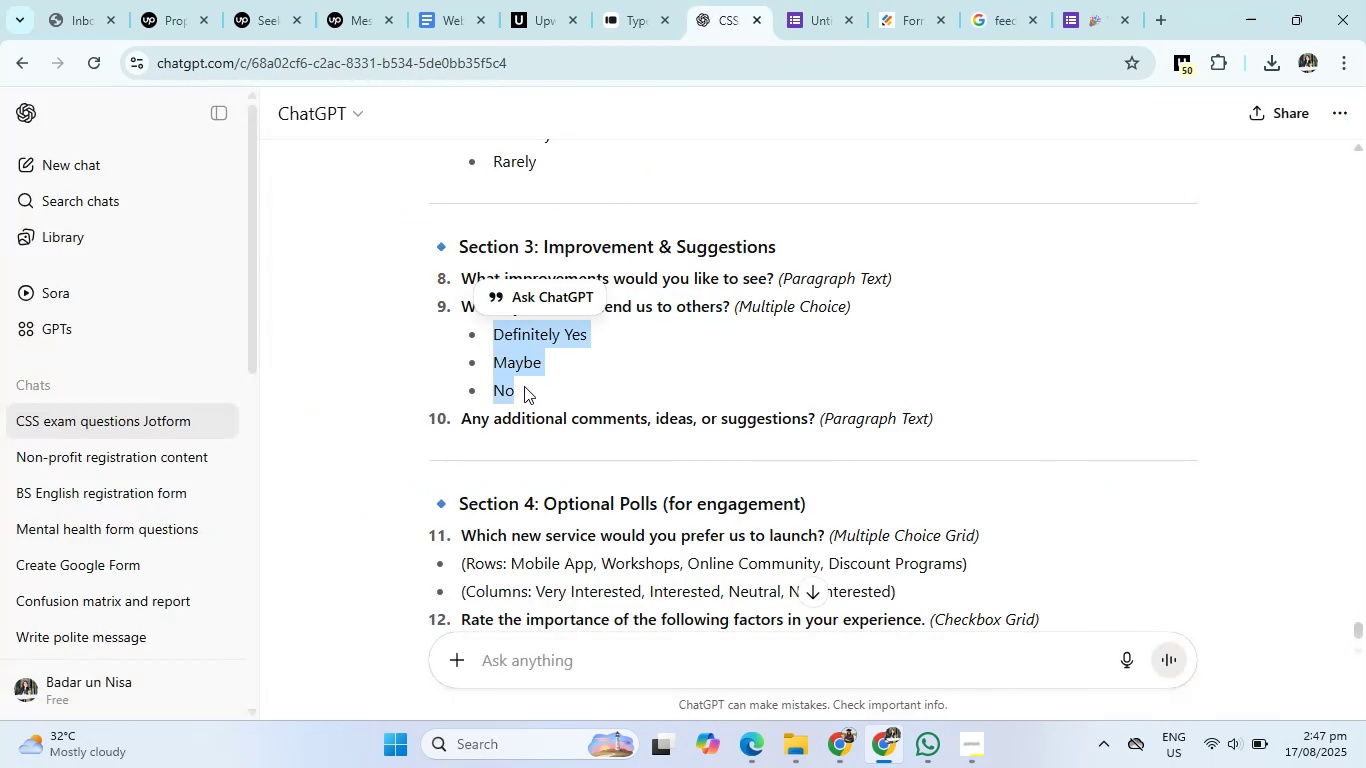 
key(Control+C)
 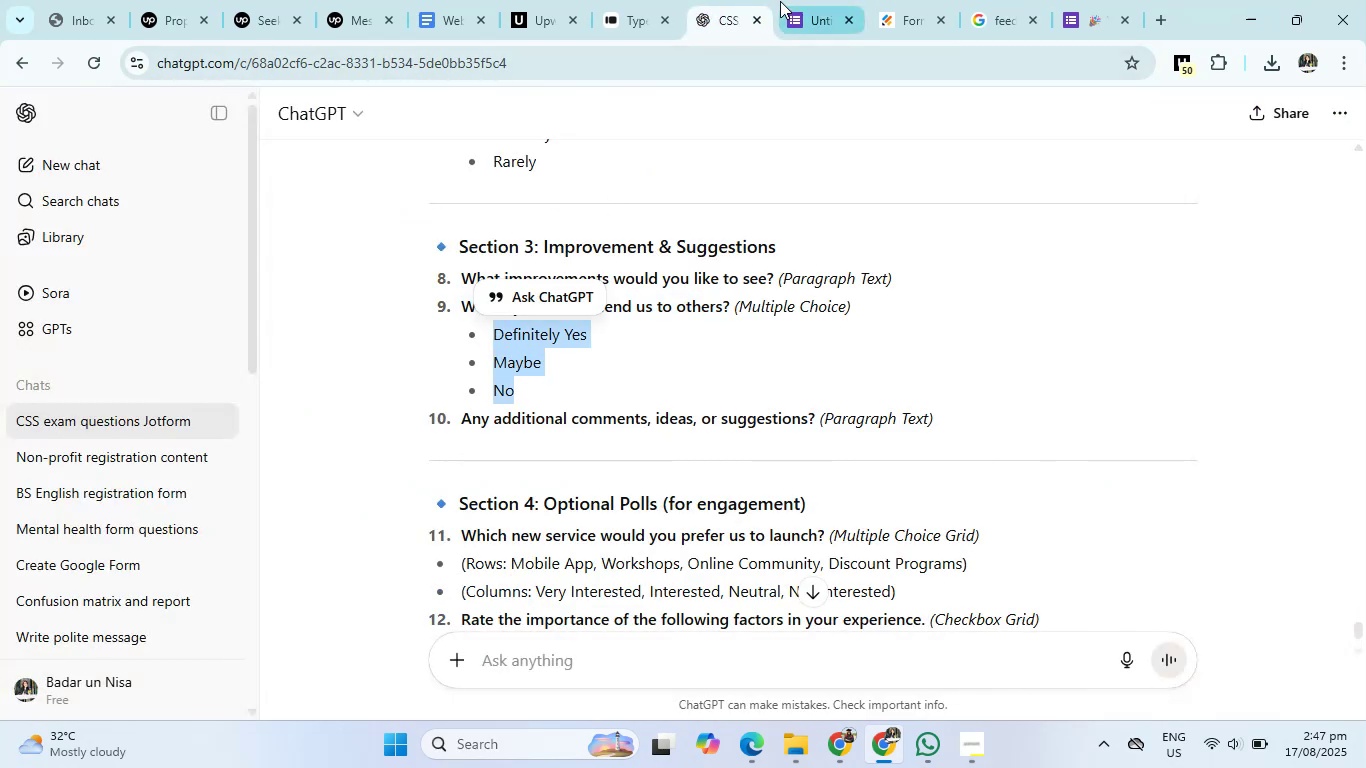 
left_click([780, 0])
 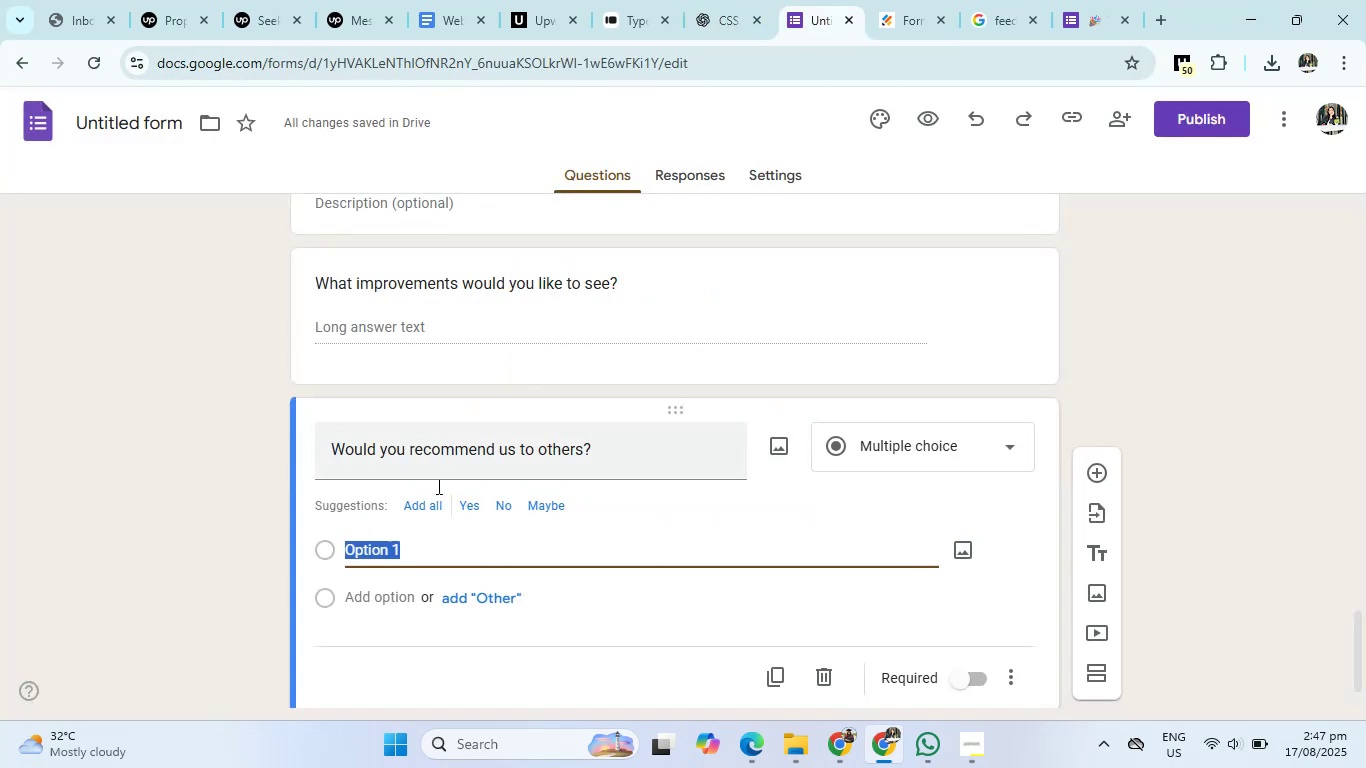 
key(Control+V)
 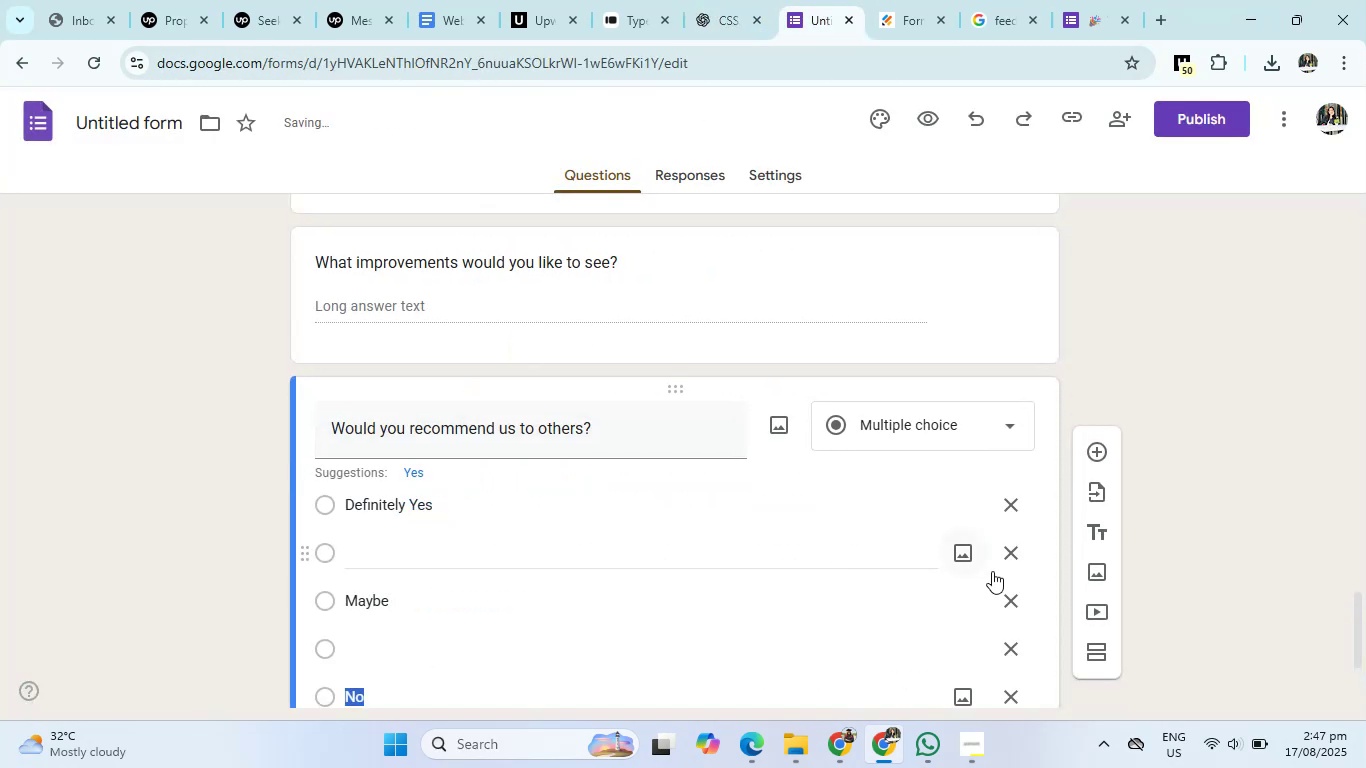 
left_click([1006, 556])
 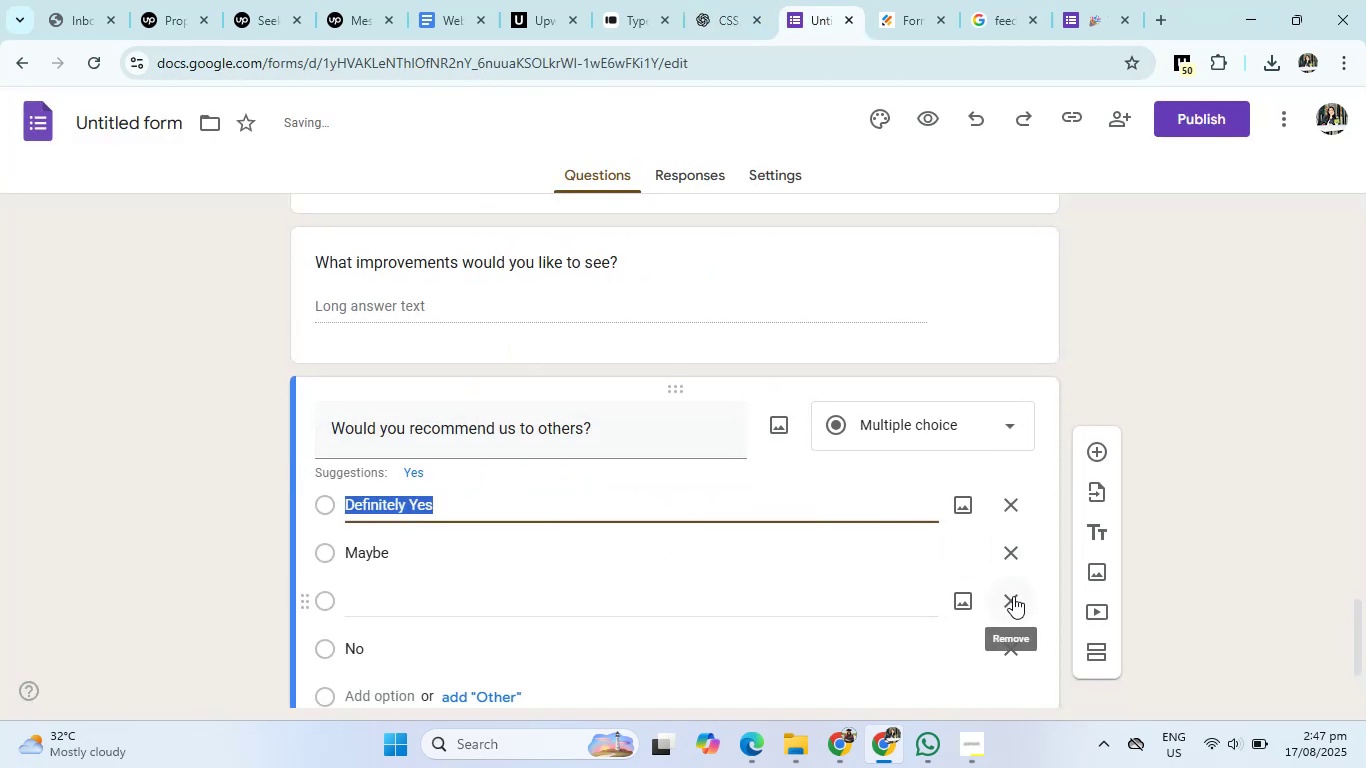 
left_click([1013, 596])
 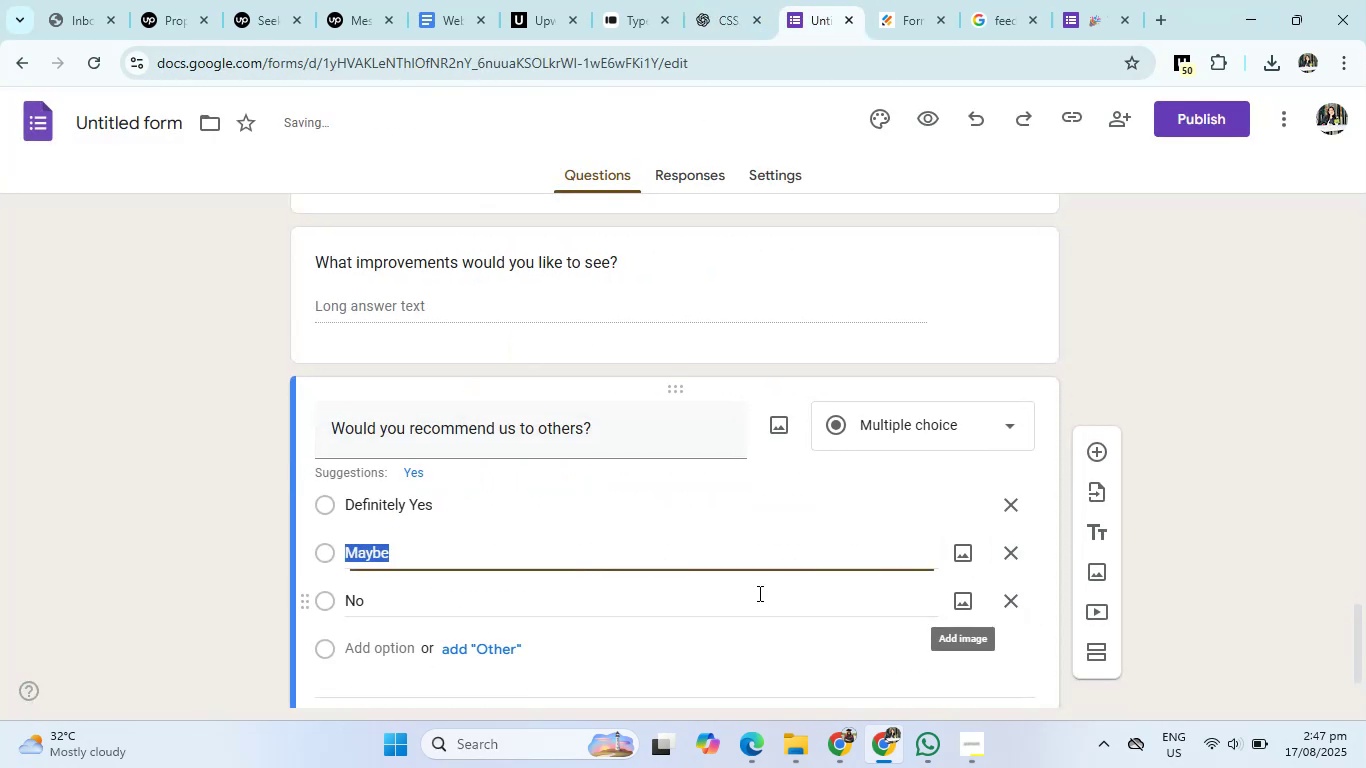 
scroll: coordinate [455, 455], scroll_direction: up, amount: 3.0
 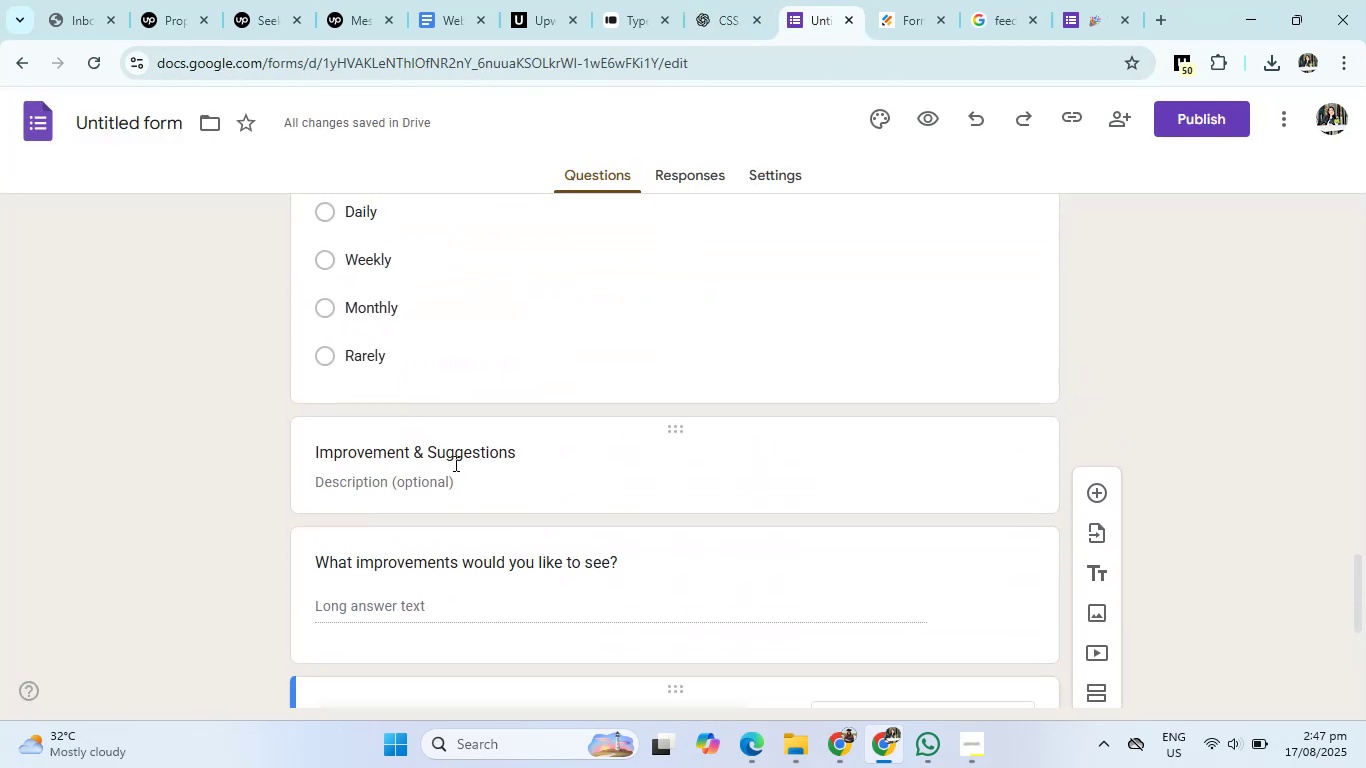 
left_click([459, 452])
 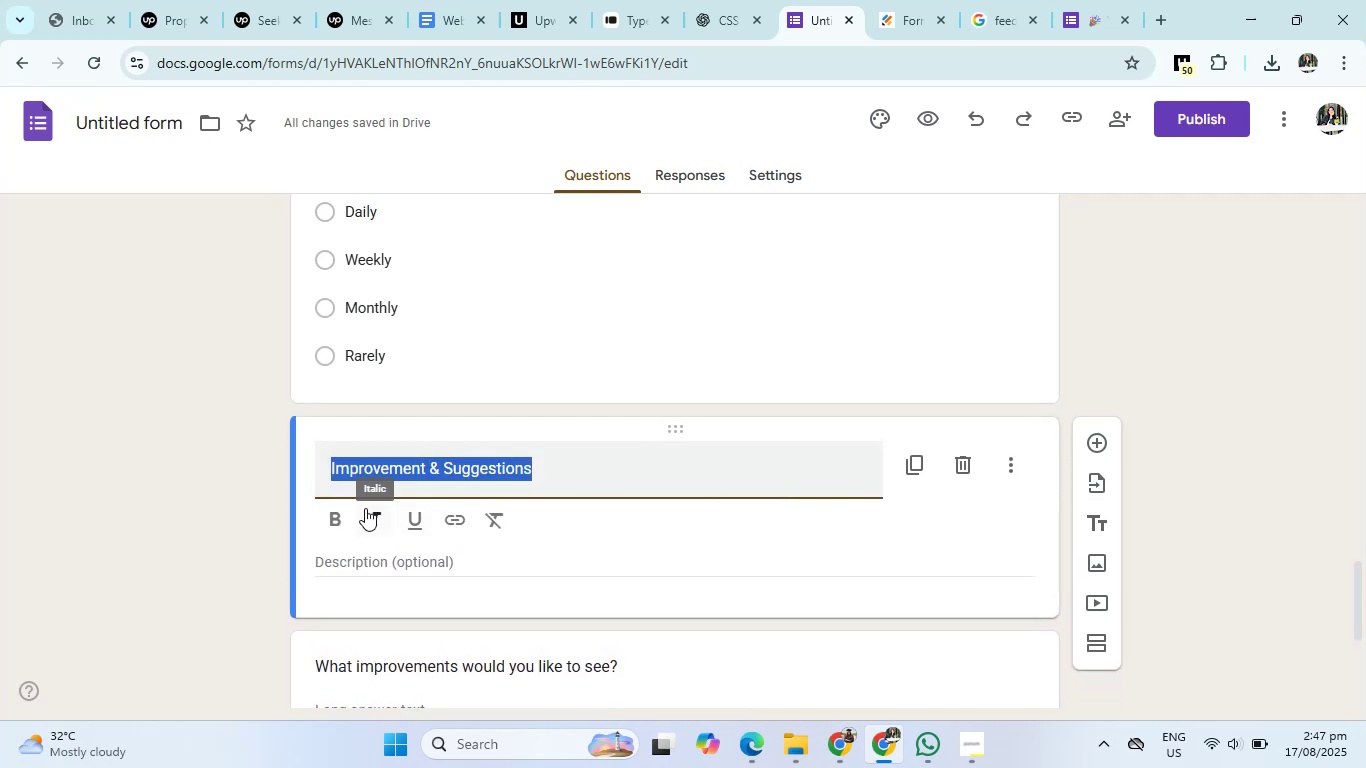 
left_click([322, 516])
 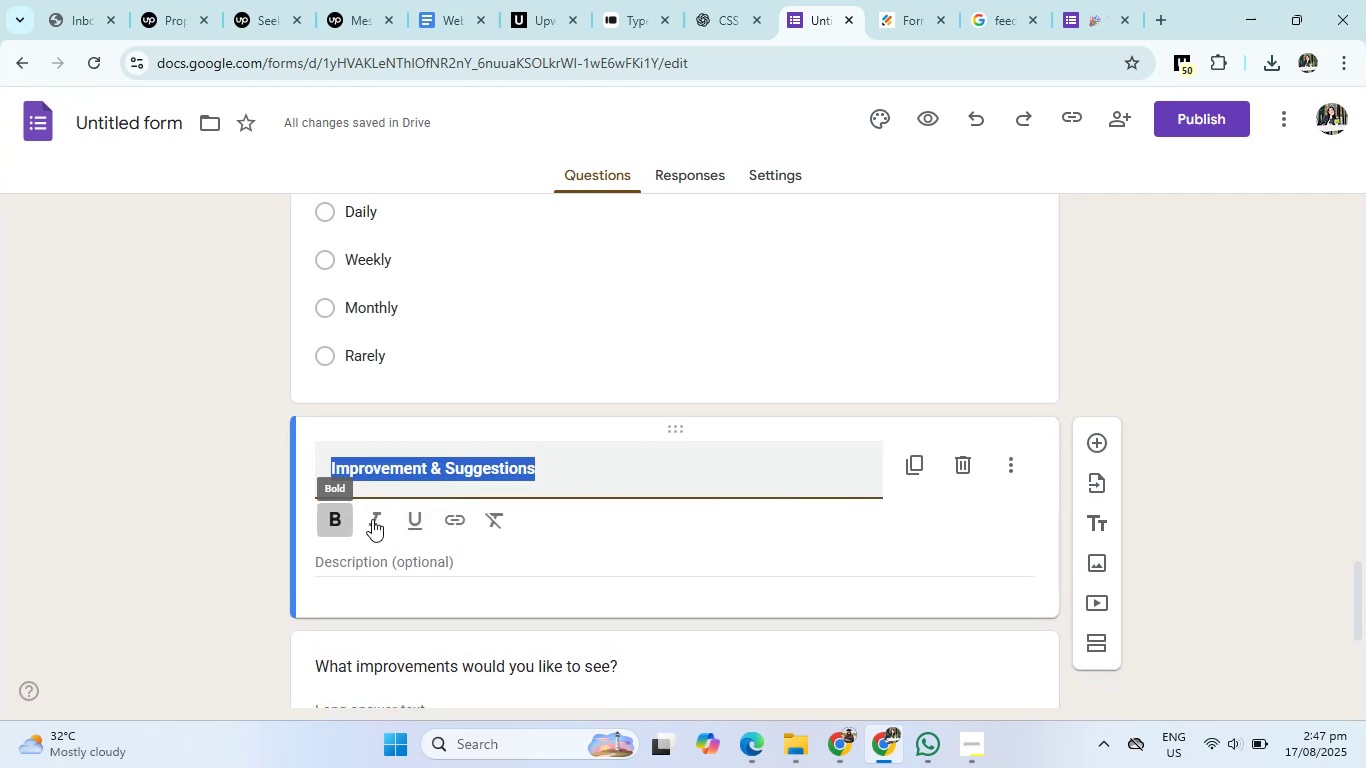 
scroll: coordinate [527, 529], scroll_direction: down, amount: 3.0
 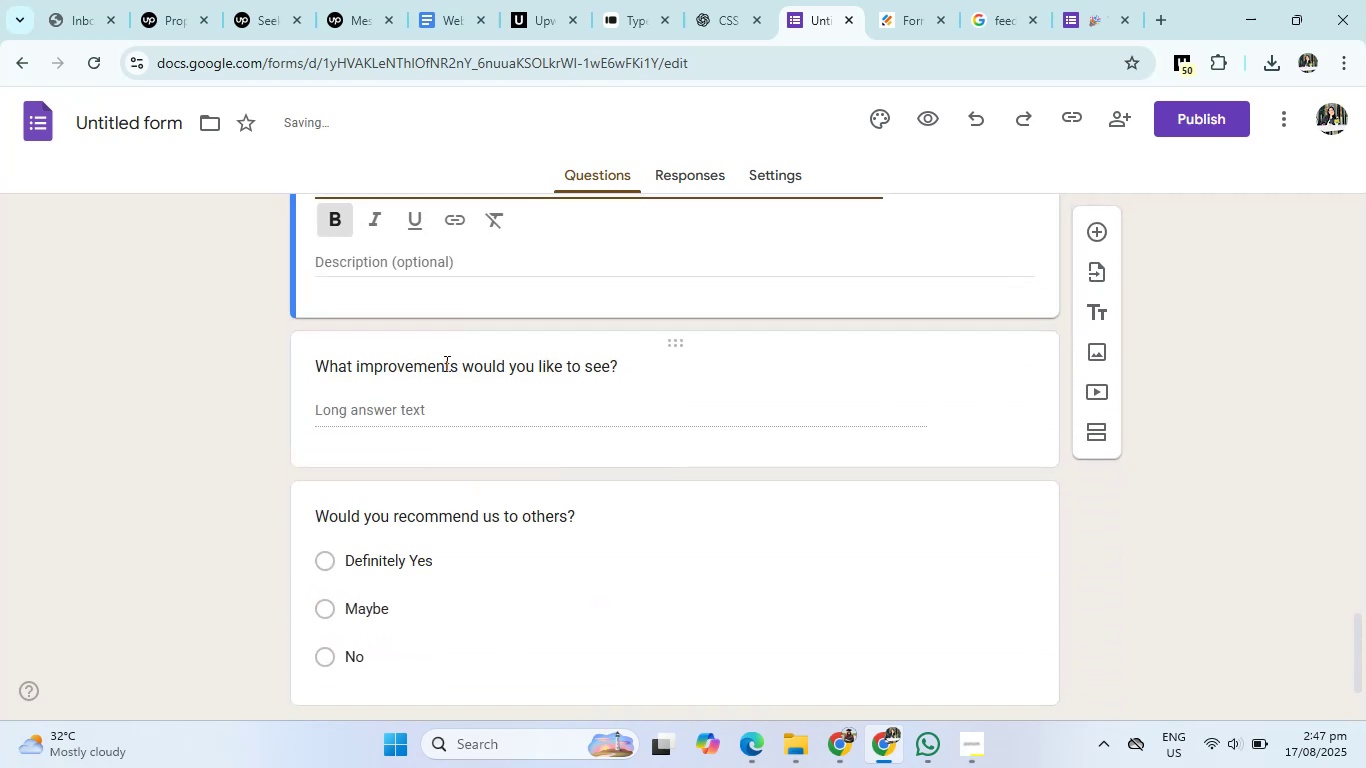 
left_click([445, 361])
 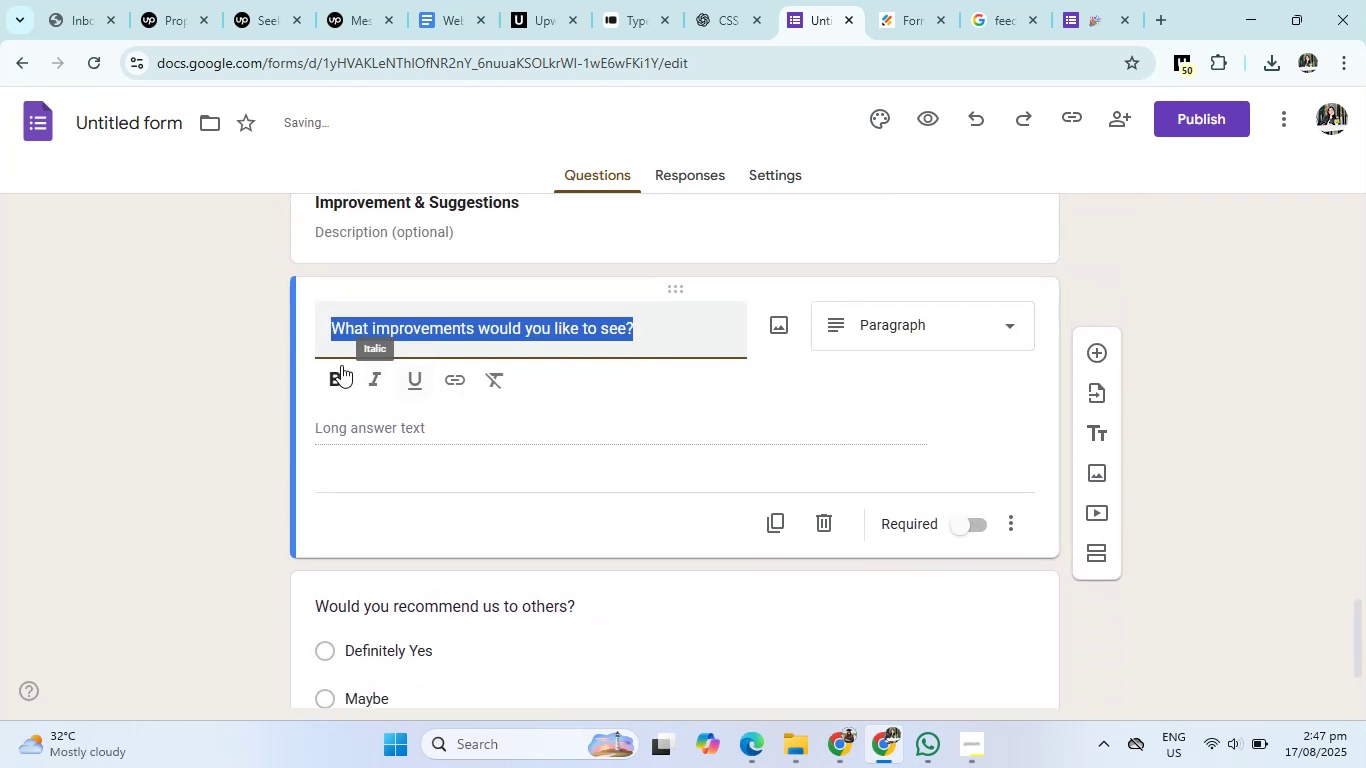 
left_click([332, 366])
 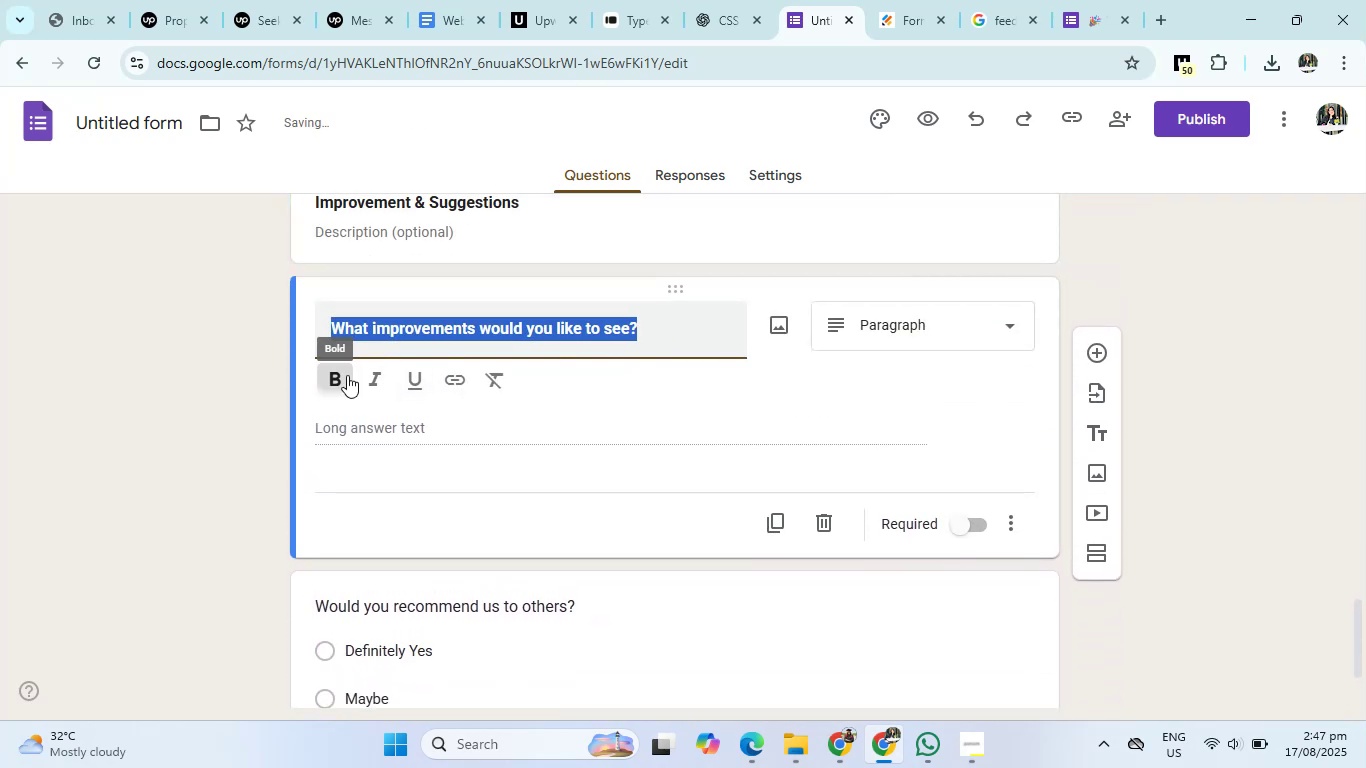 
scroll: coordinate [473, 438], scroll_direction: down, amount: 2.0
 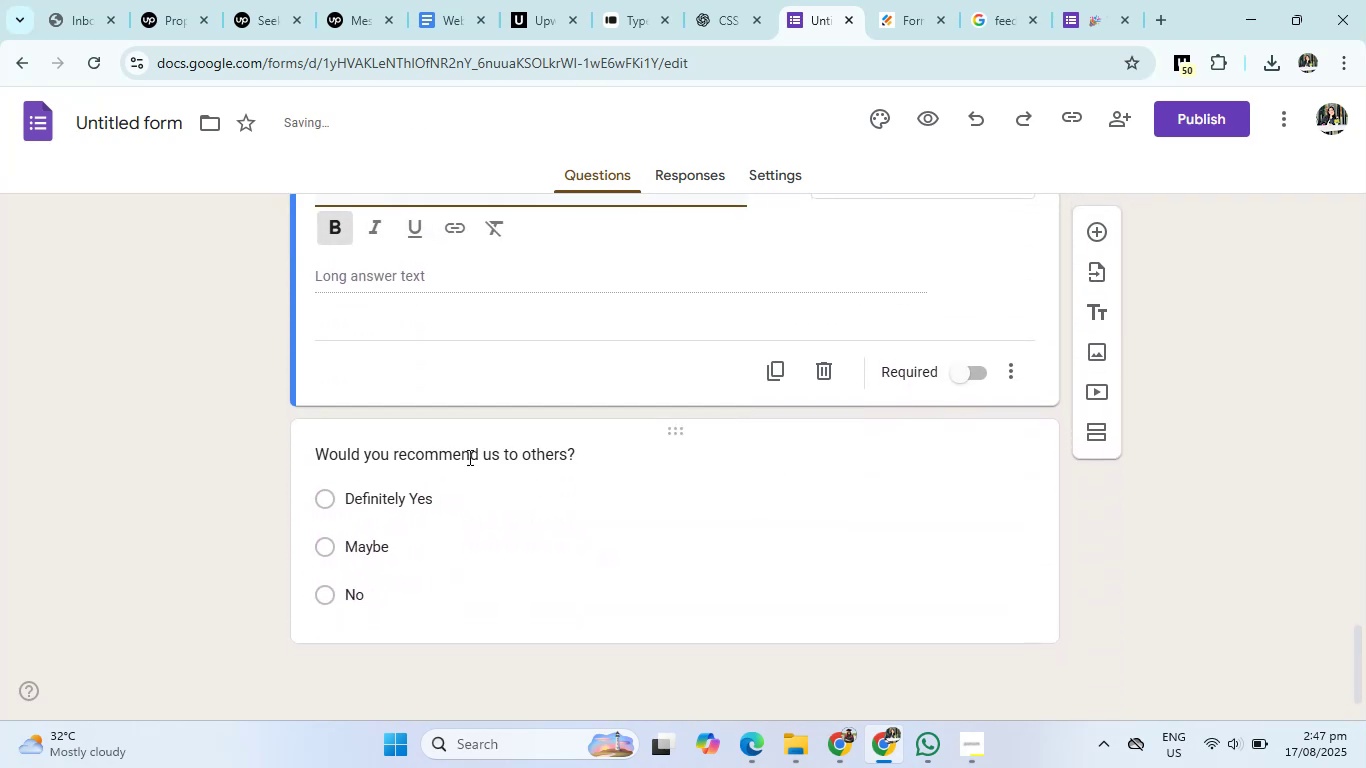 
left_click([468, 460])
 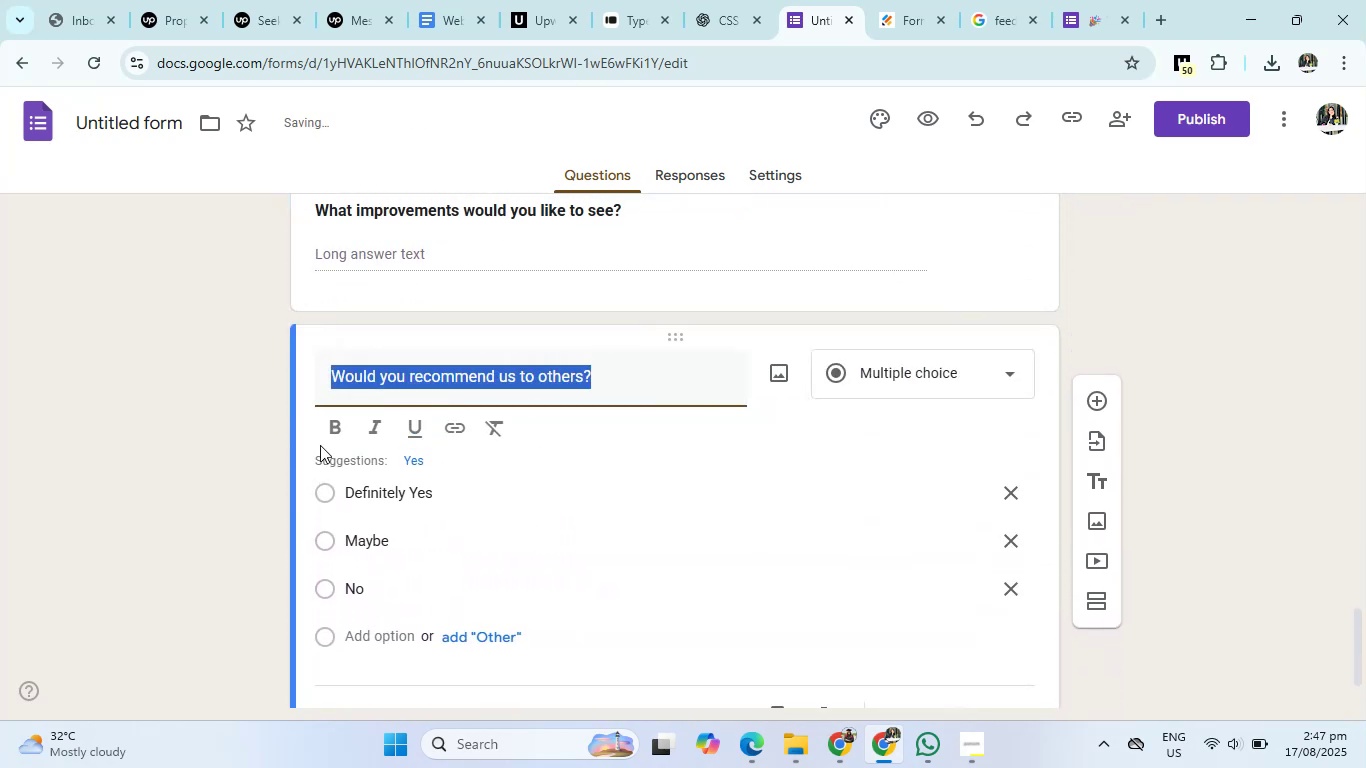 
left_click([327, 424])
 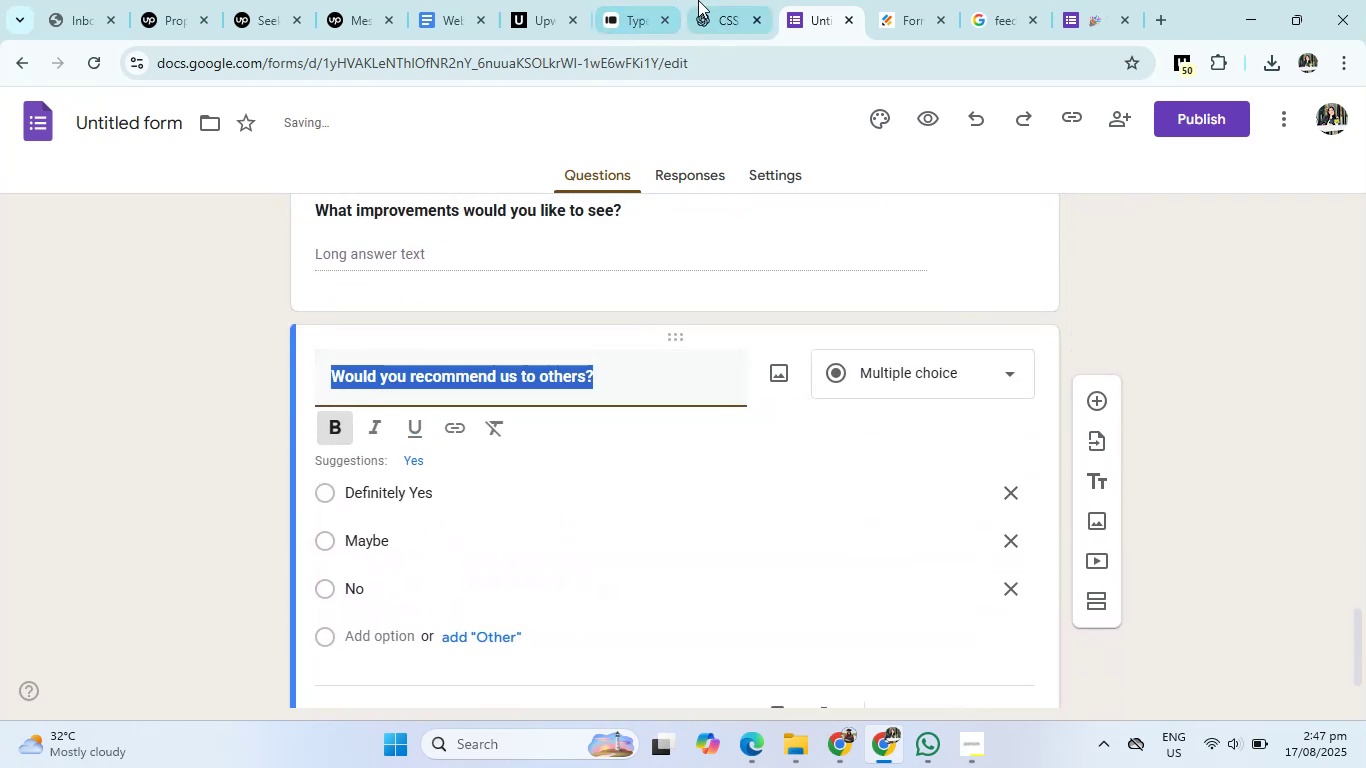 
left_click([713, 0])
 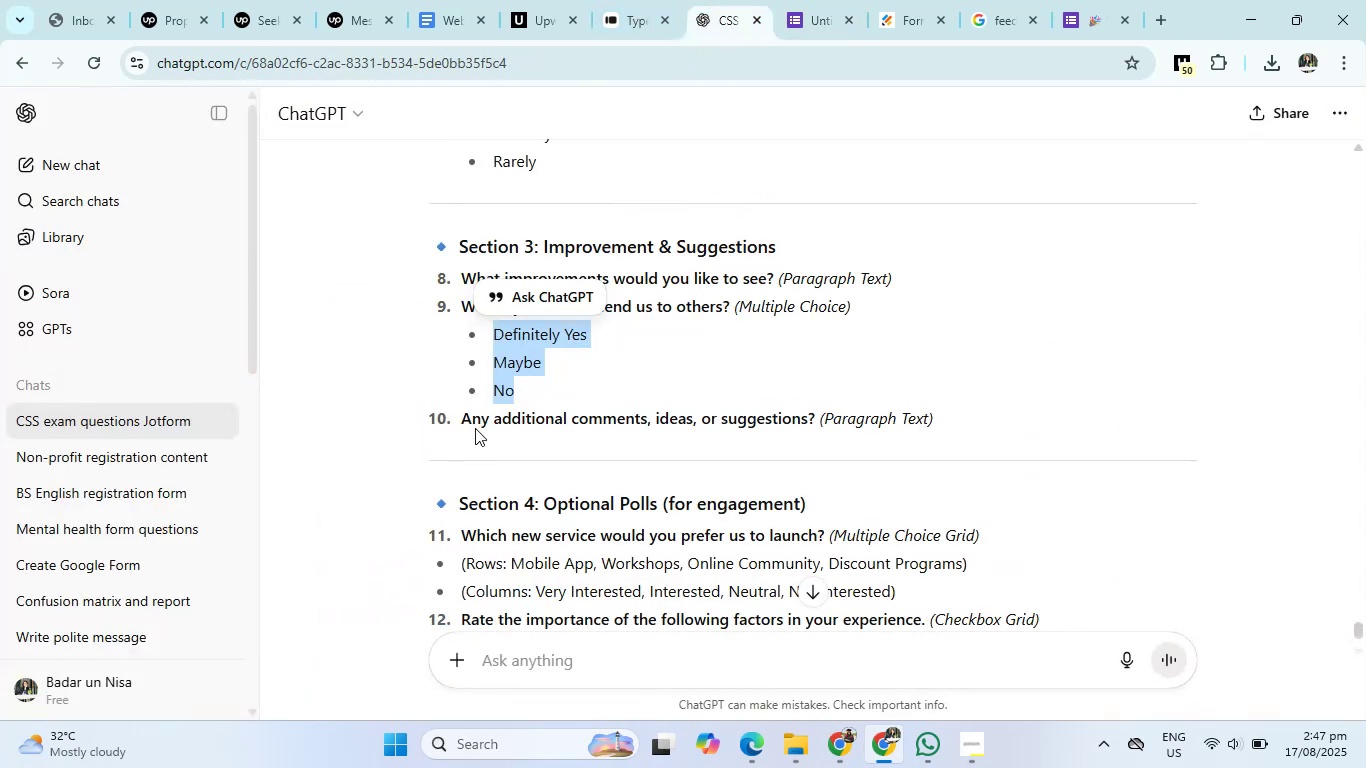 
left_click_drag(start_coordinate=[457, 416], to_coordinate=[816, 417])
 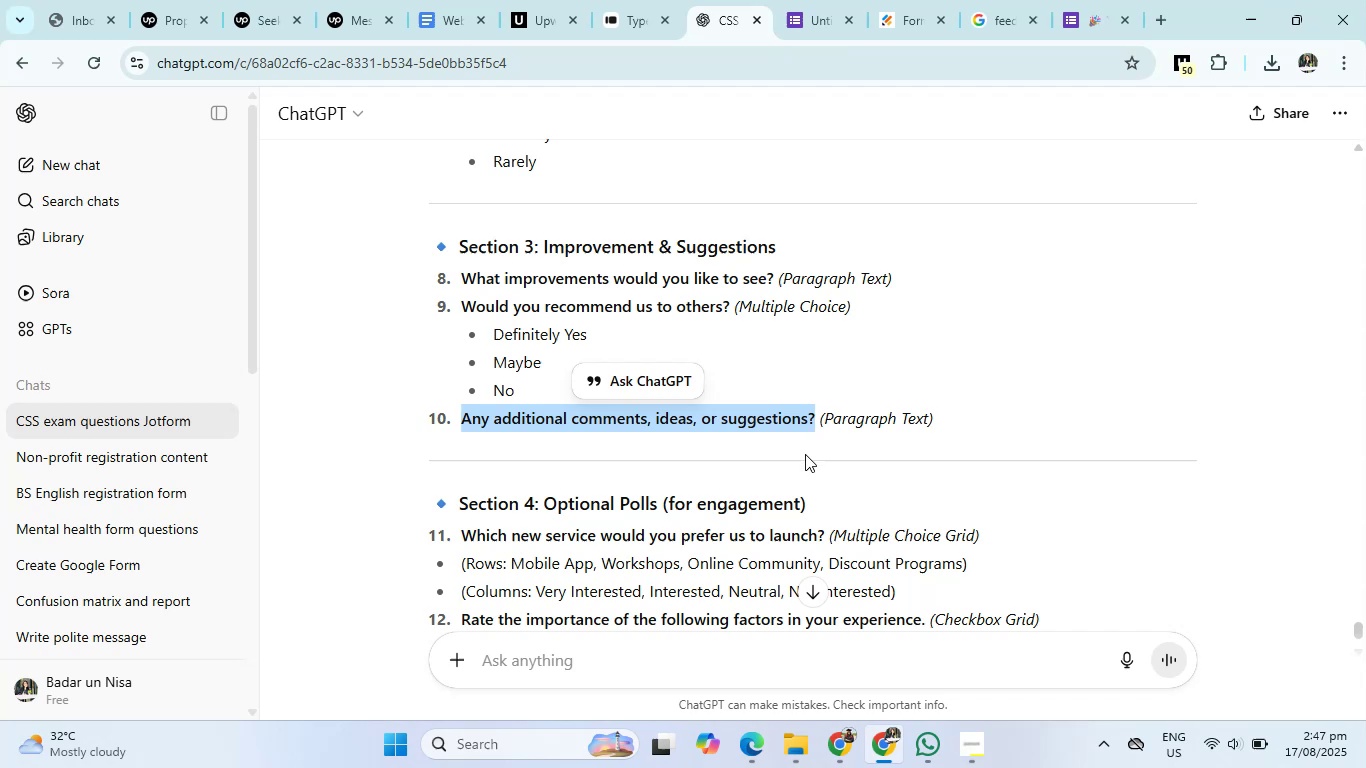 
key(Control+C)
 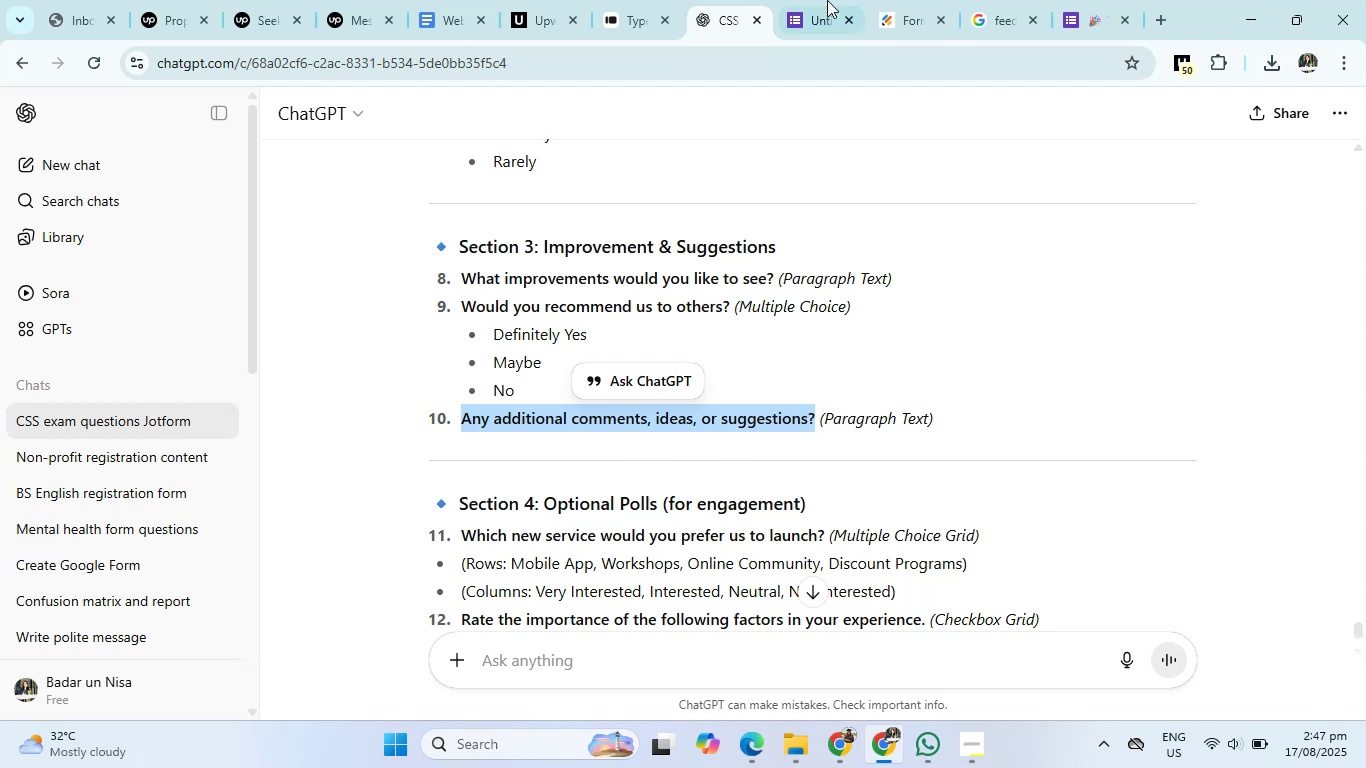 
left_click([826, 0])
 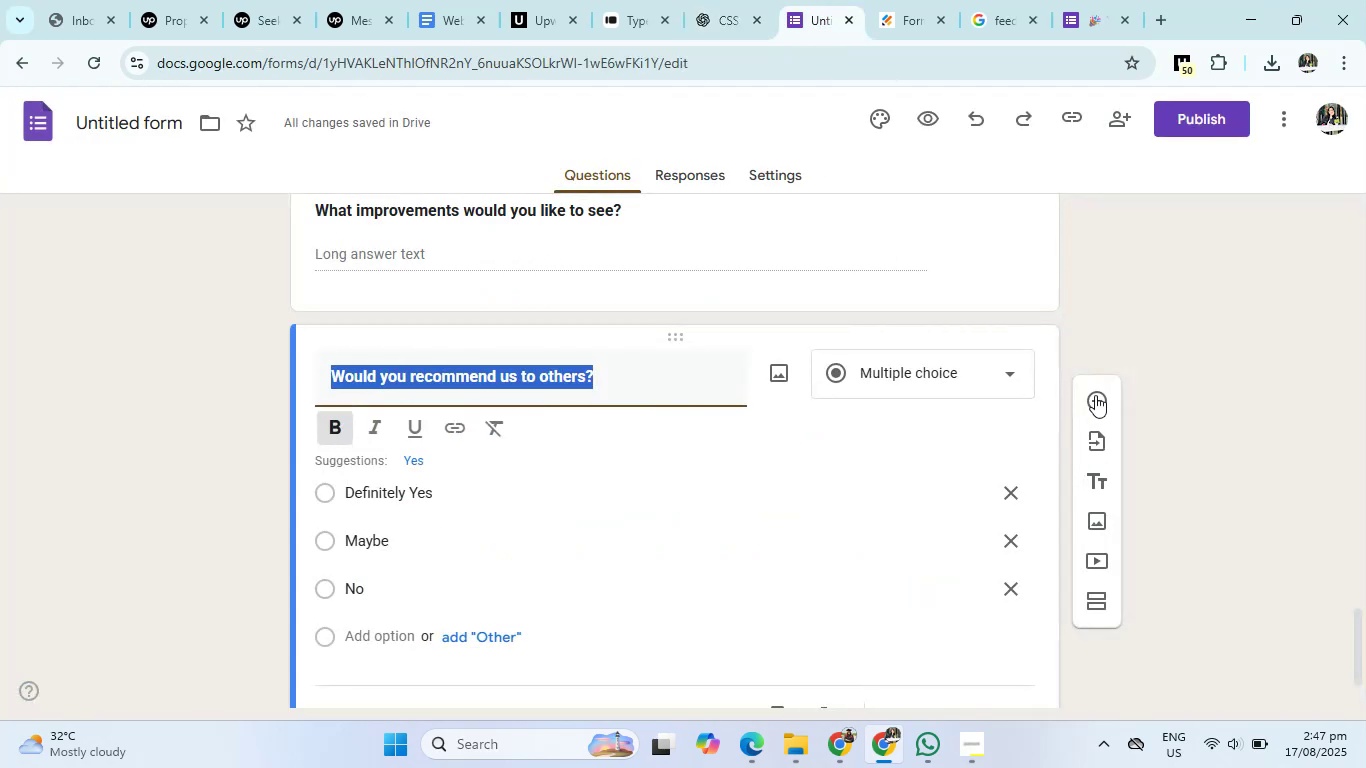 
left_click([1095, 395])
 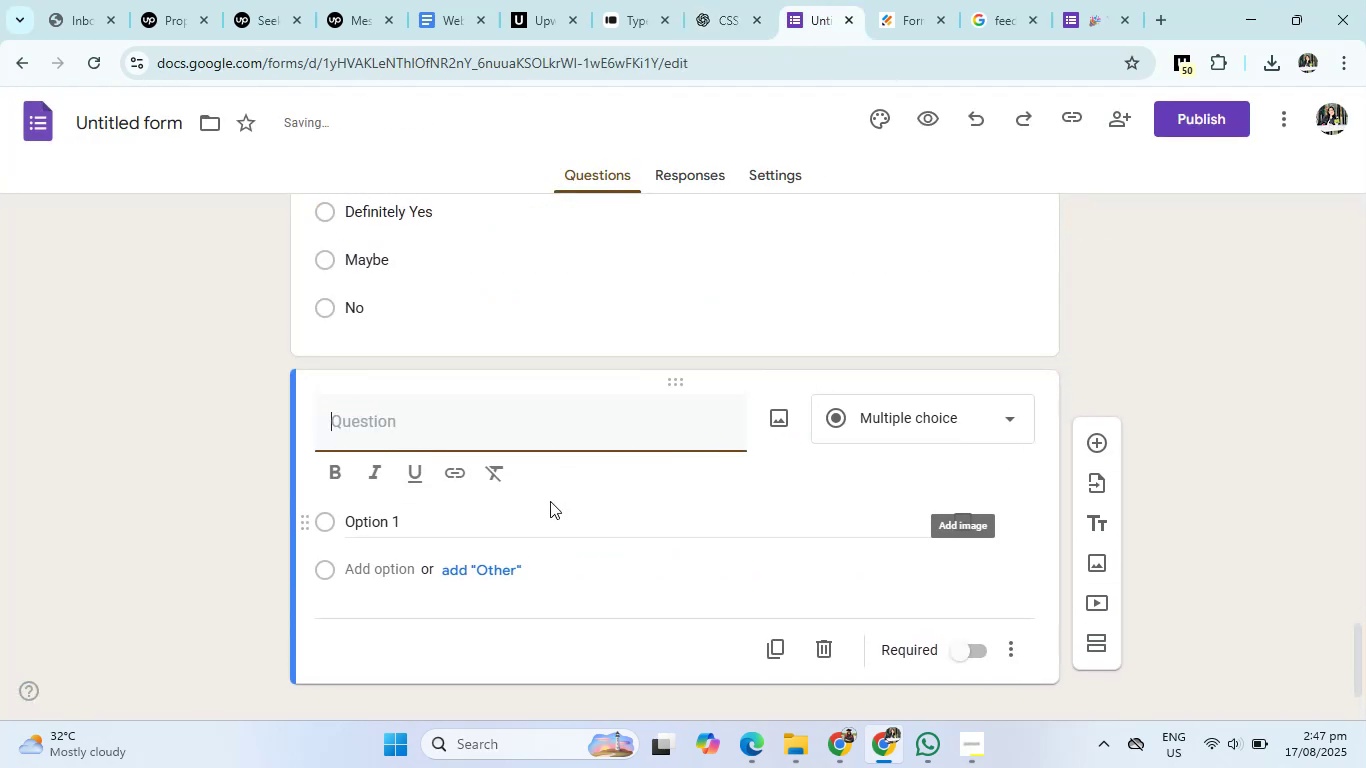 
key(Control+V)
 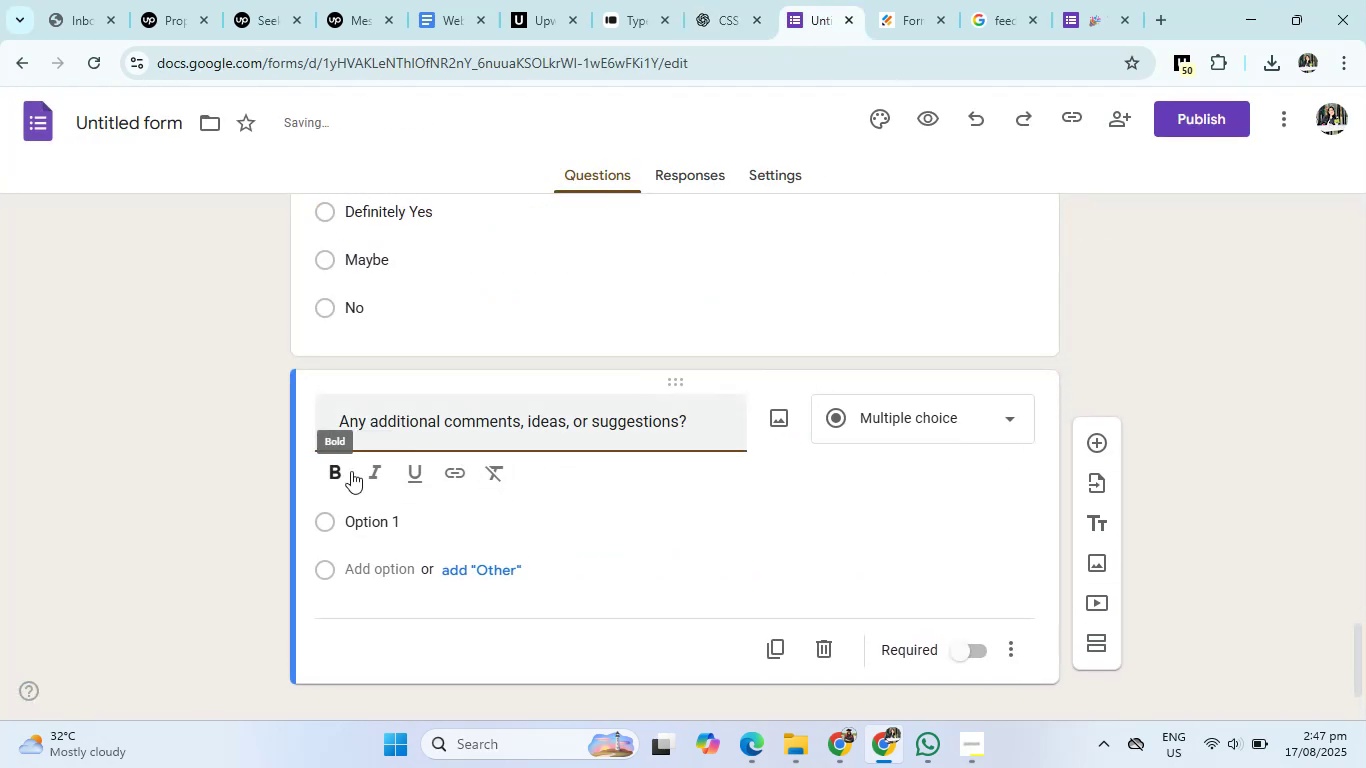 
left_click([332, 471])
 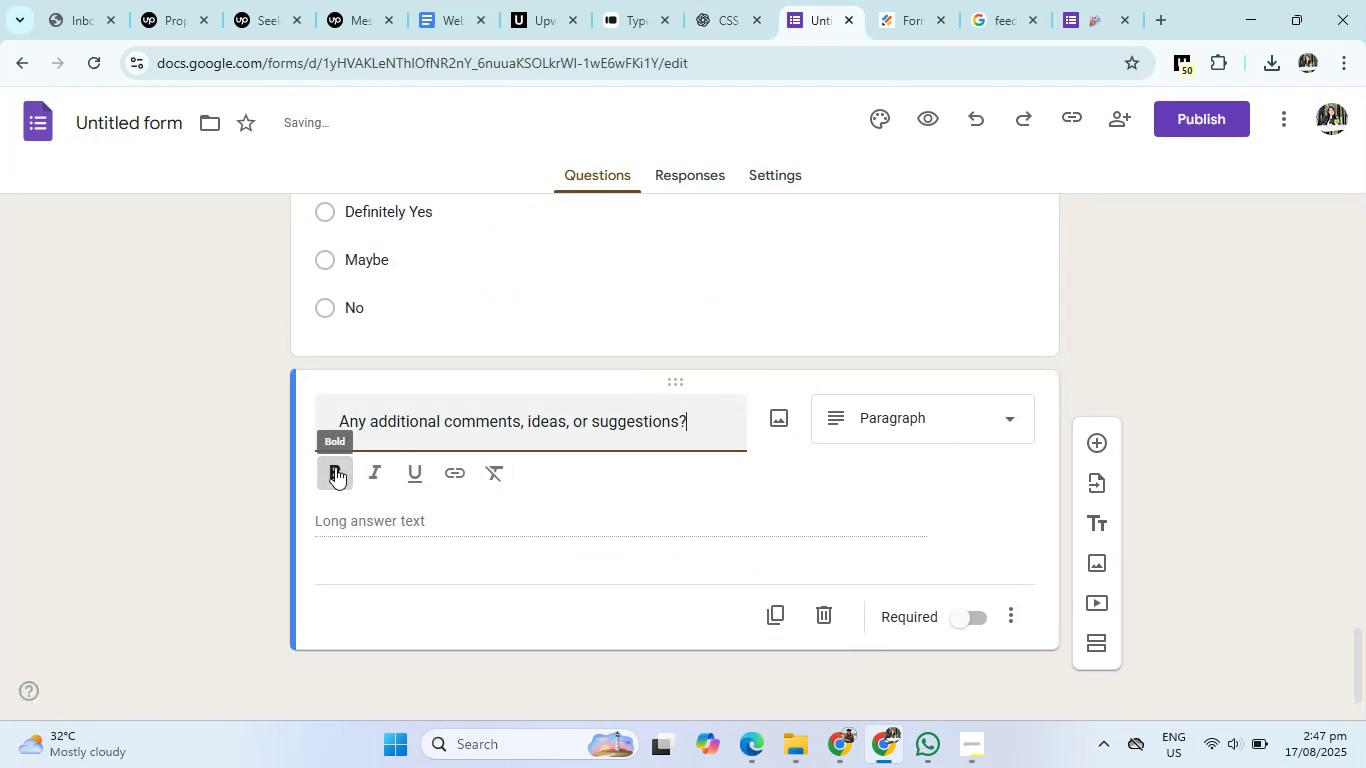 
key(Control+A)
 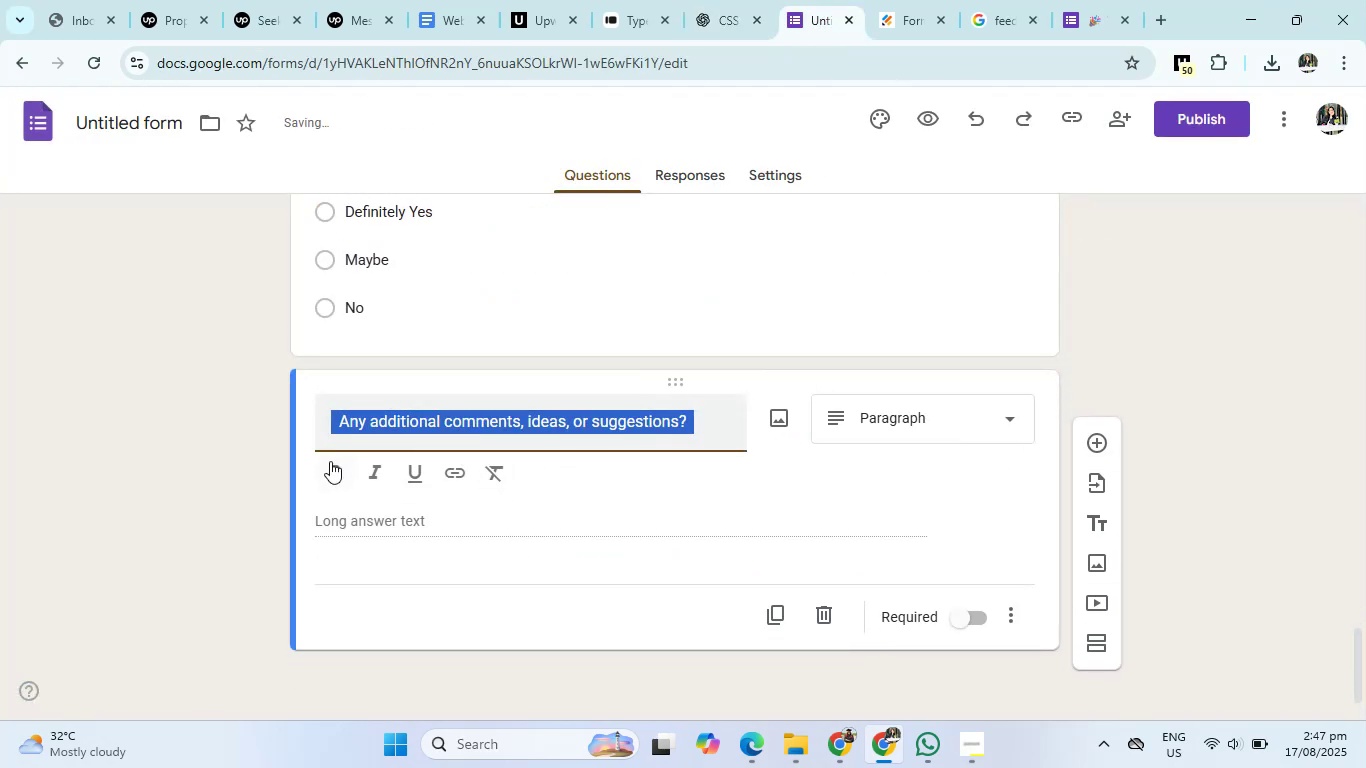 
left_click([330, 468])
 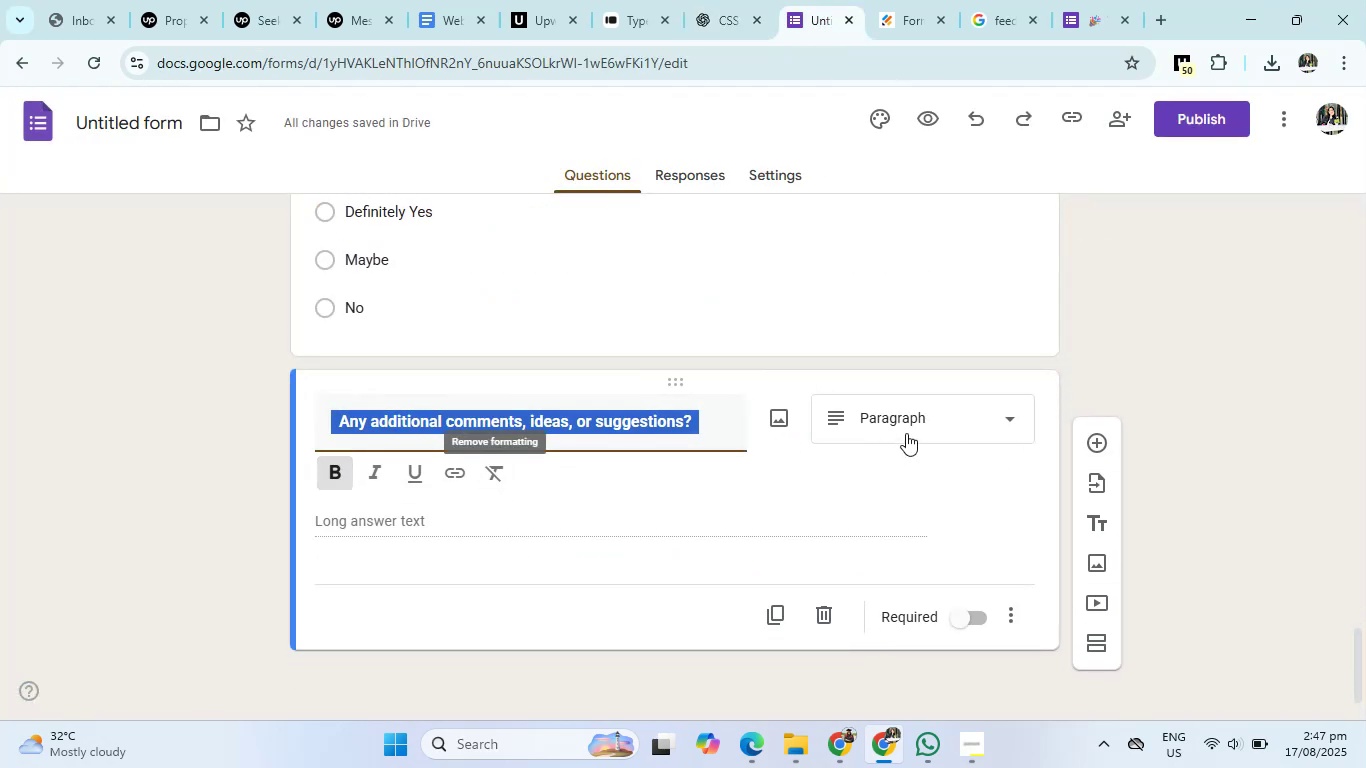 
left_click([908, 430])
 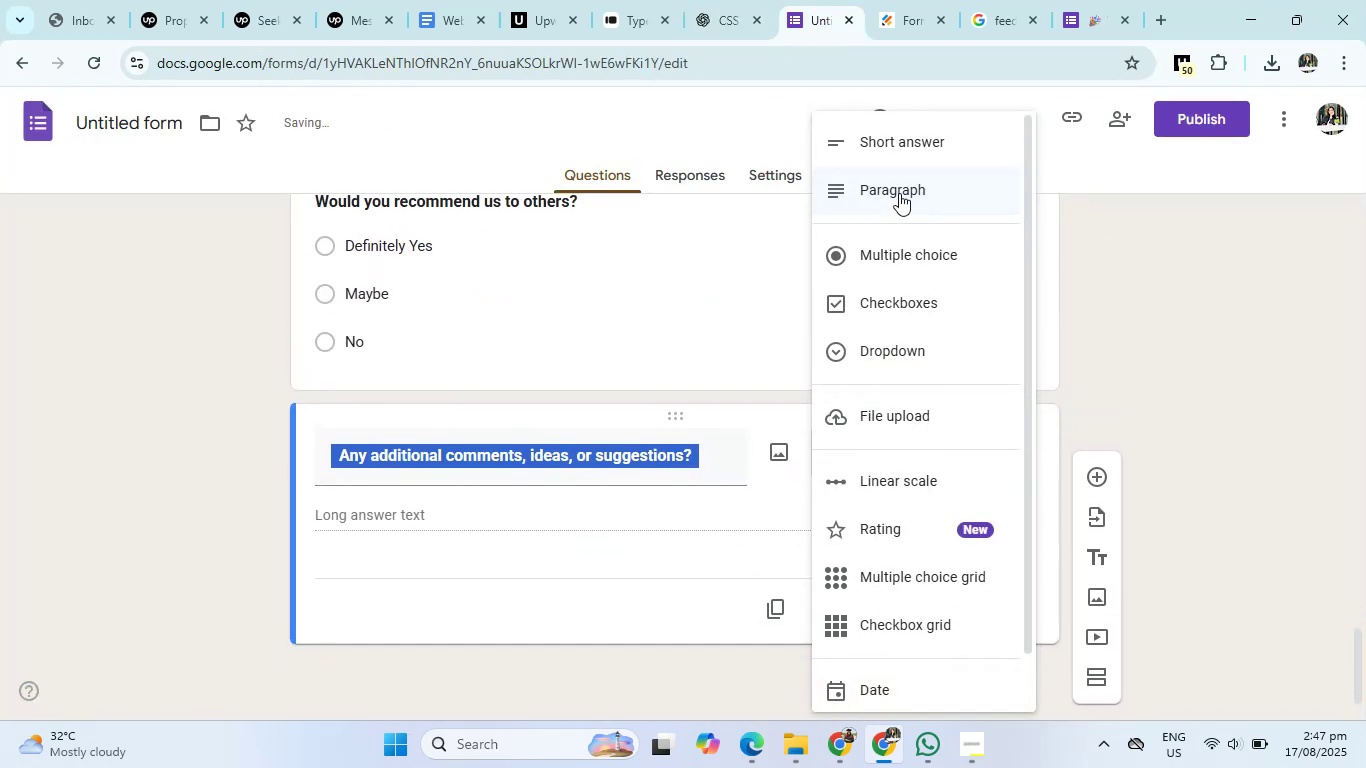 
left_click([899, 193])
 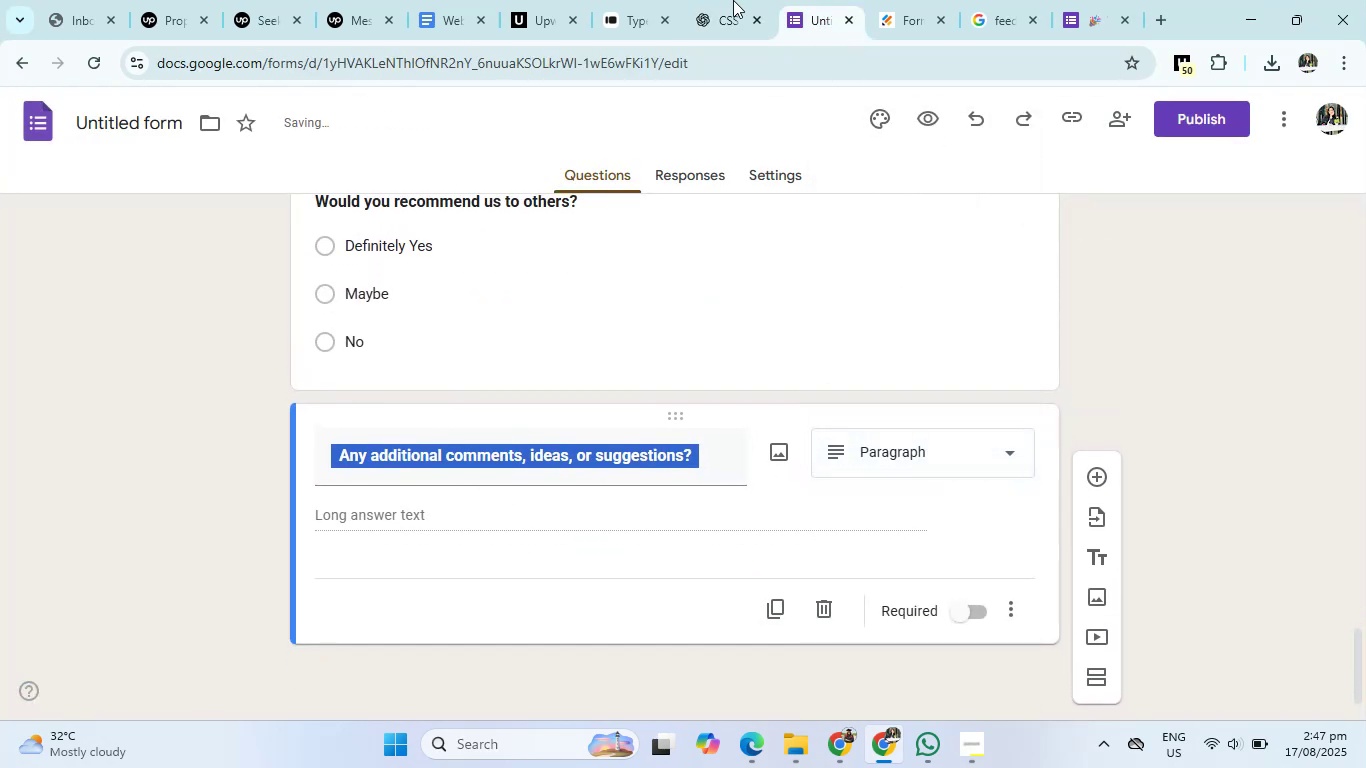 
left_click([702, 0])
 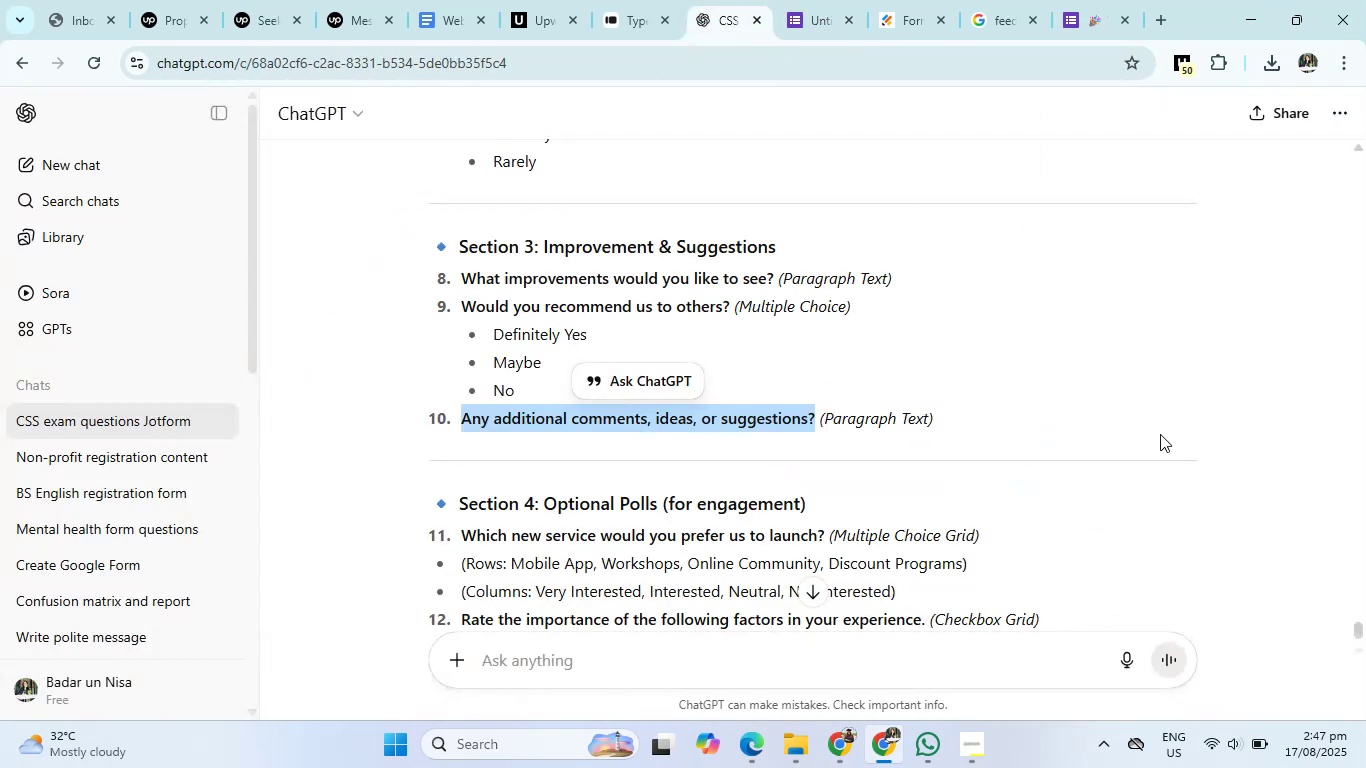 
left_click([1160, 434])
 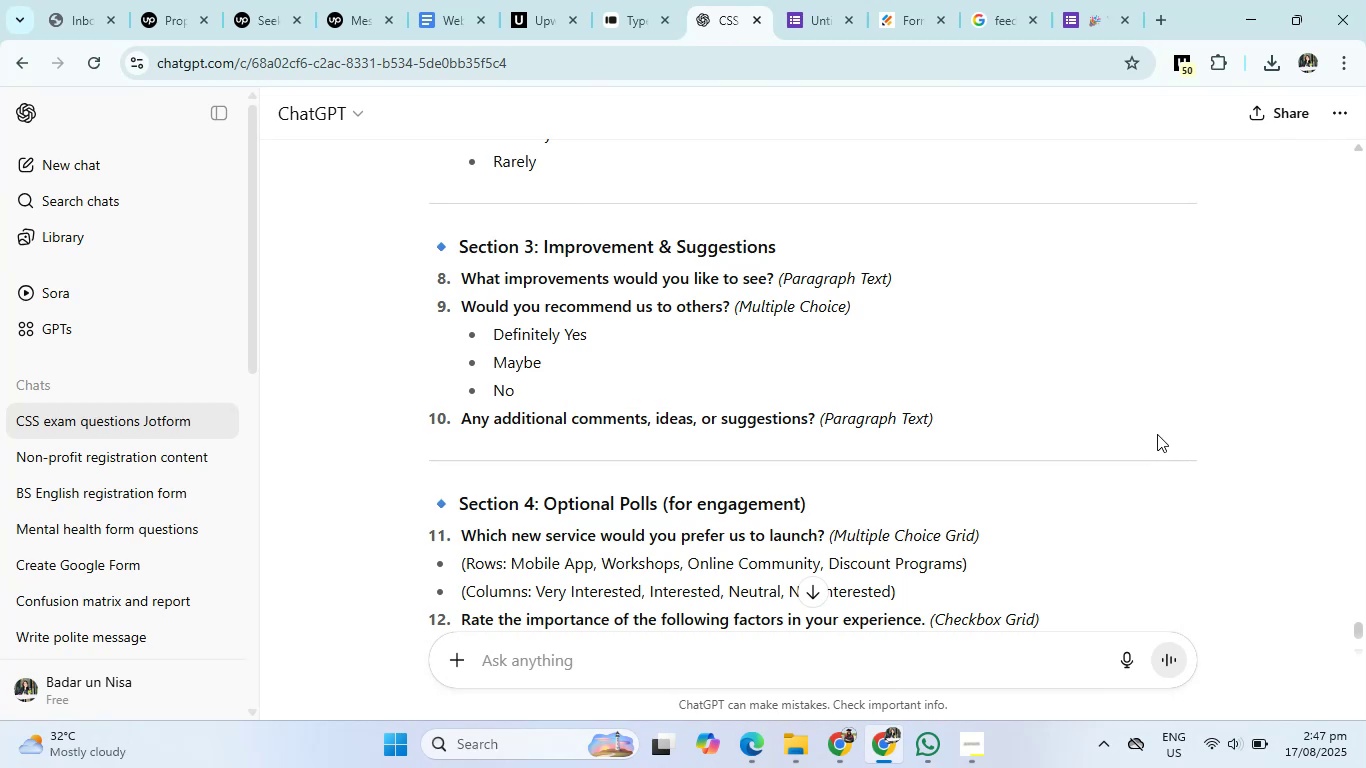 
scroll: coordinate [1150, 436], scroll_direction: down, amount: 2.0
 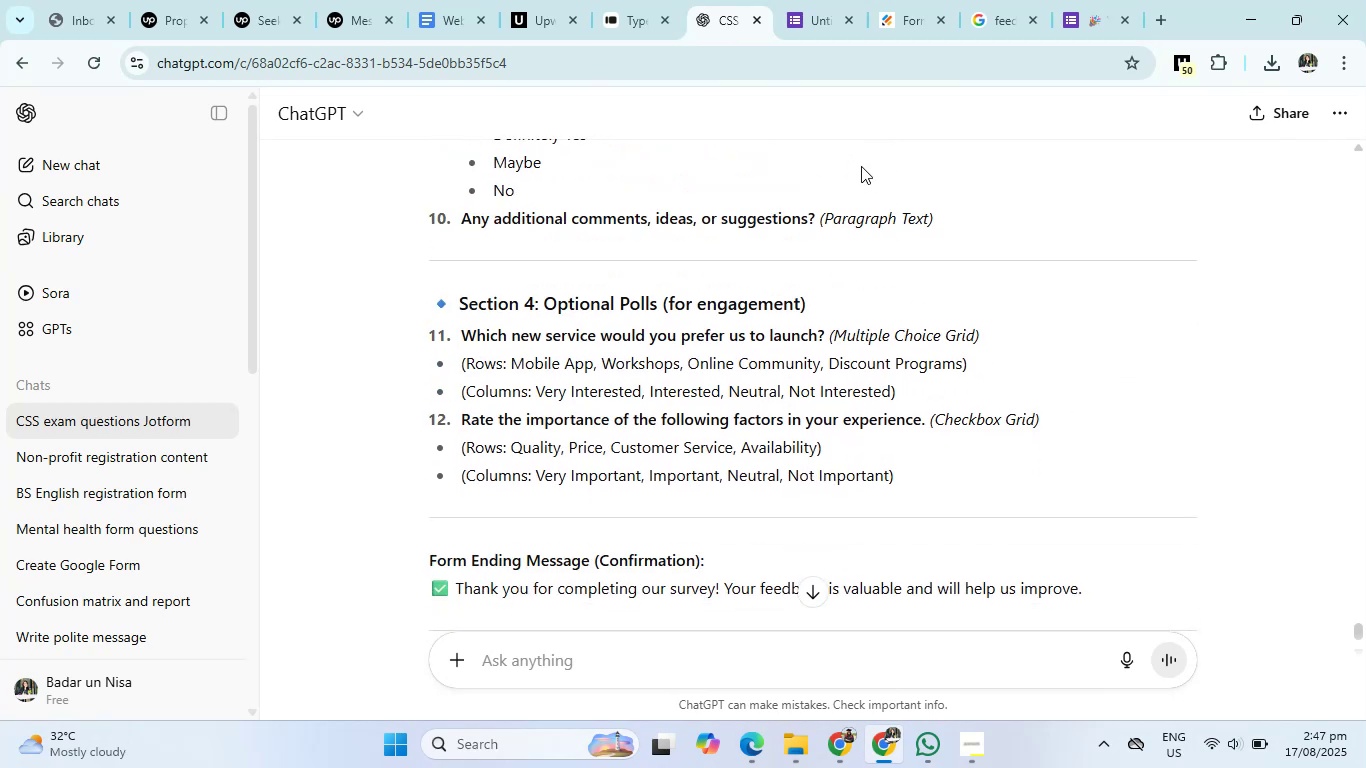 
left_click([822, 9])
 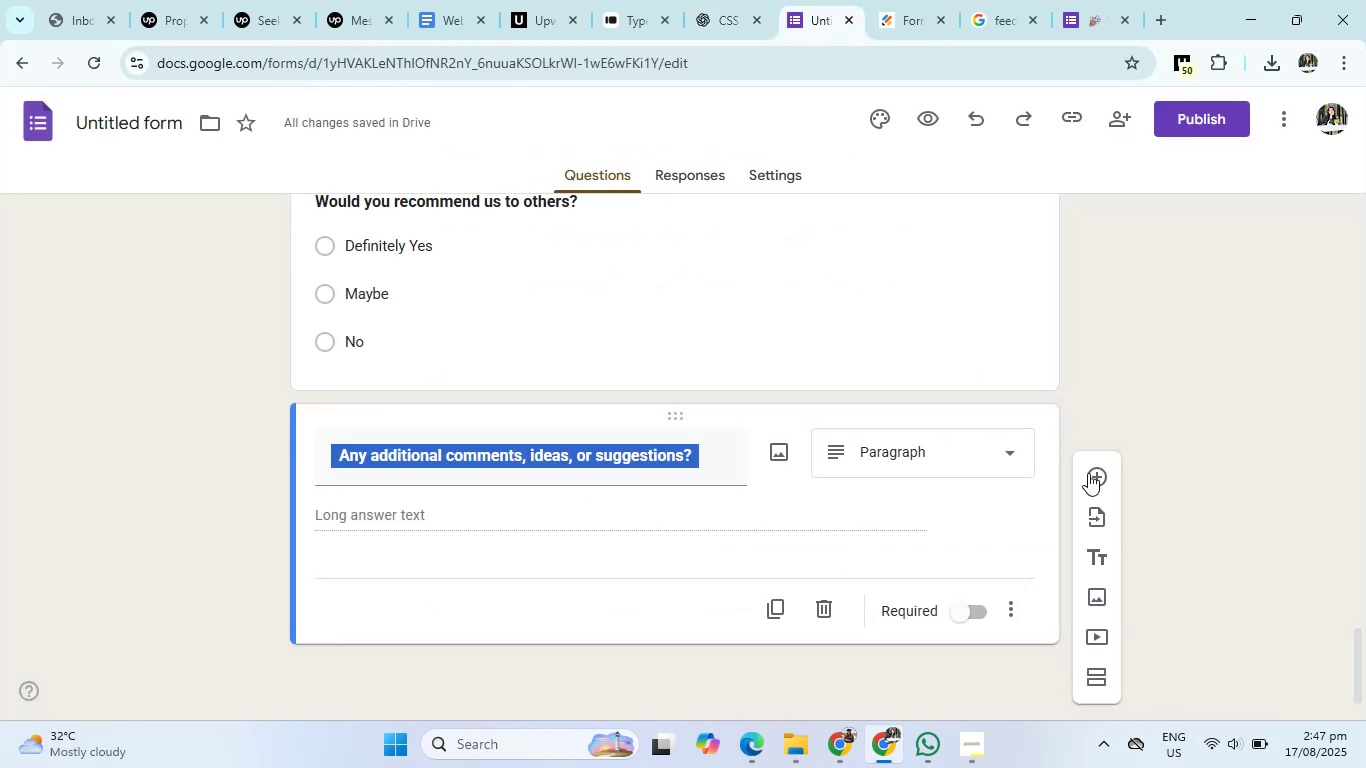 
left_click([1090, 474])
 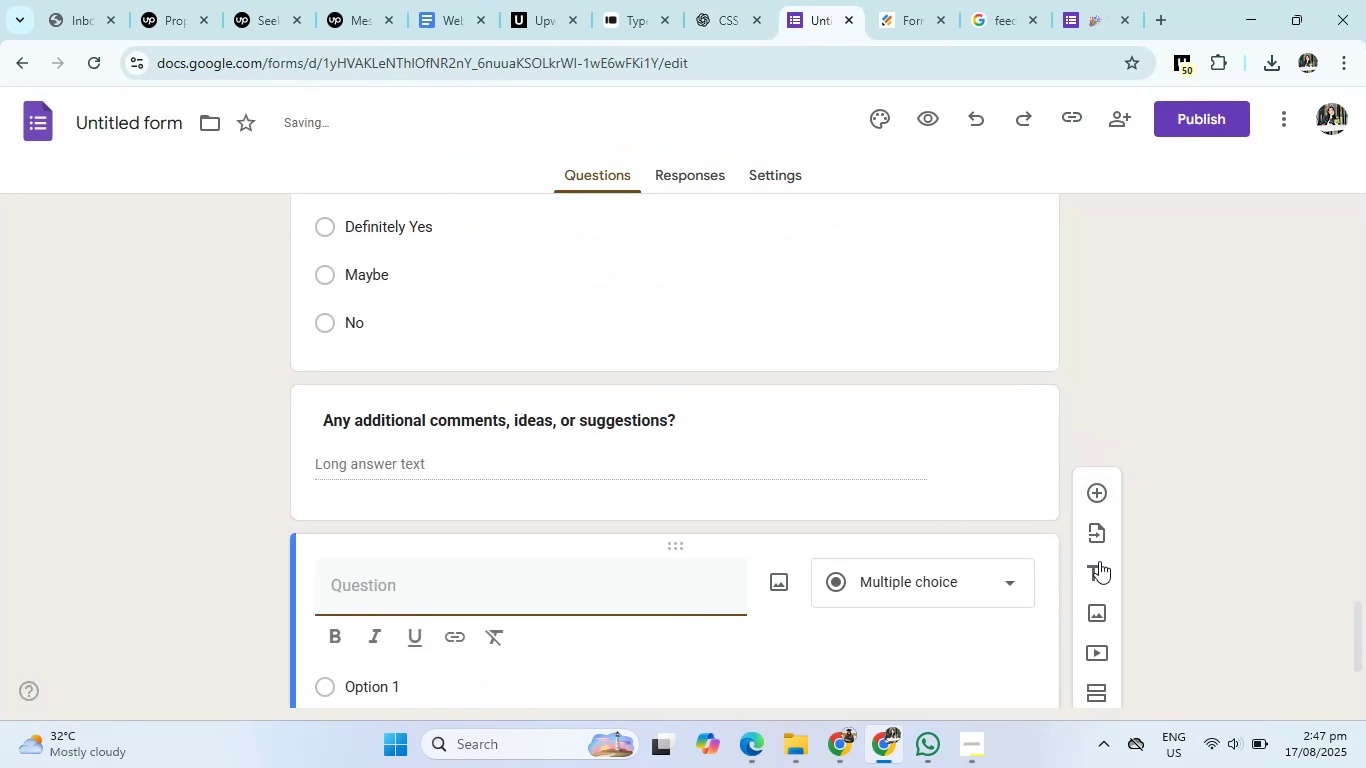 
left_click([1100, 570])
 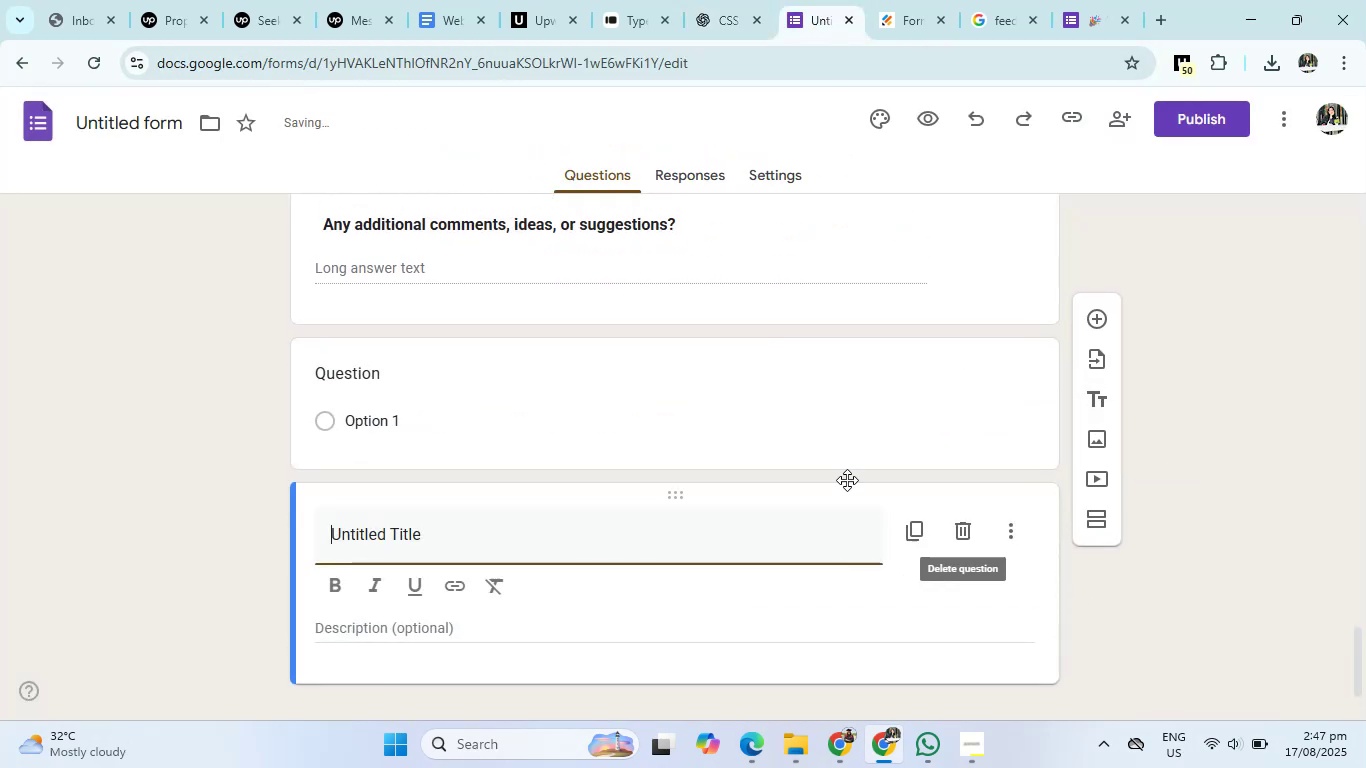 
scroll: coordinate [793, 447], scroll_direction: up, amount: 1.0
 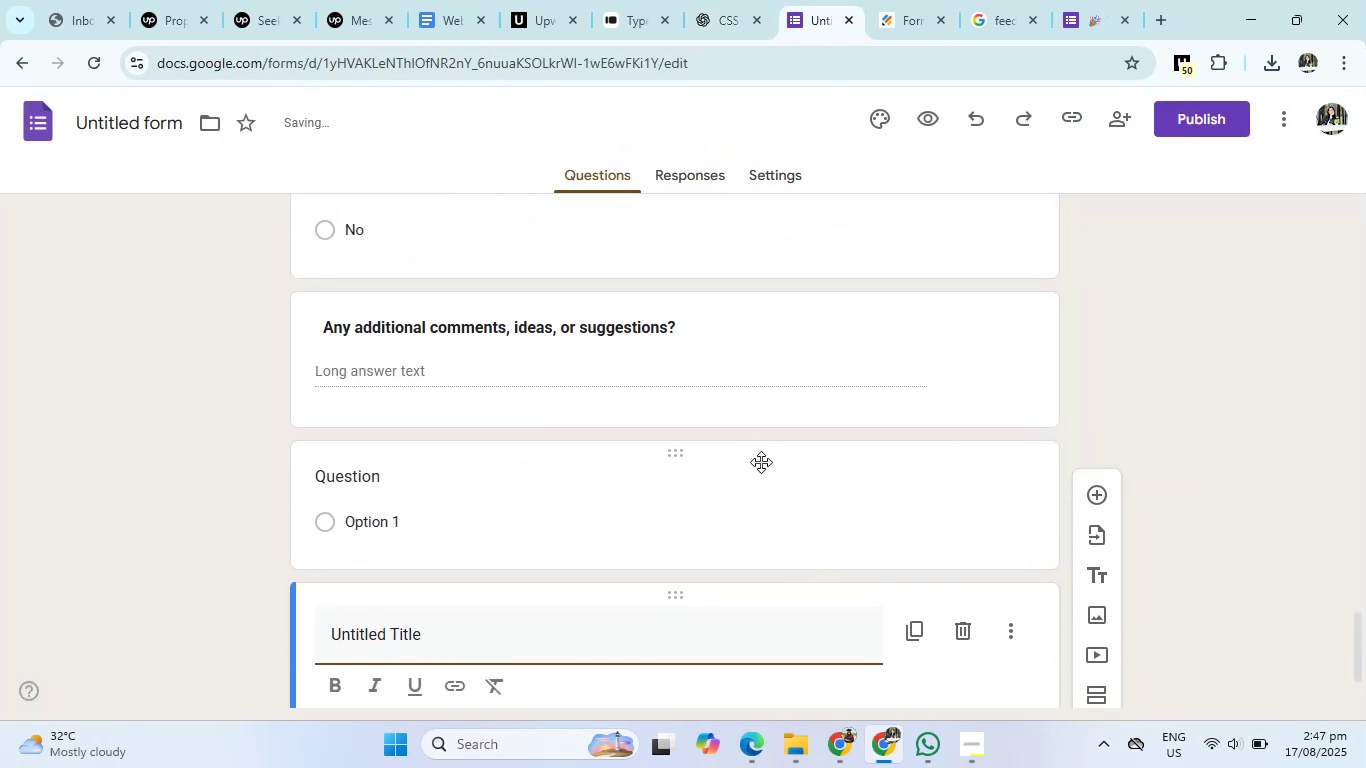 
left_click([760, 467])
 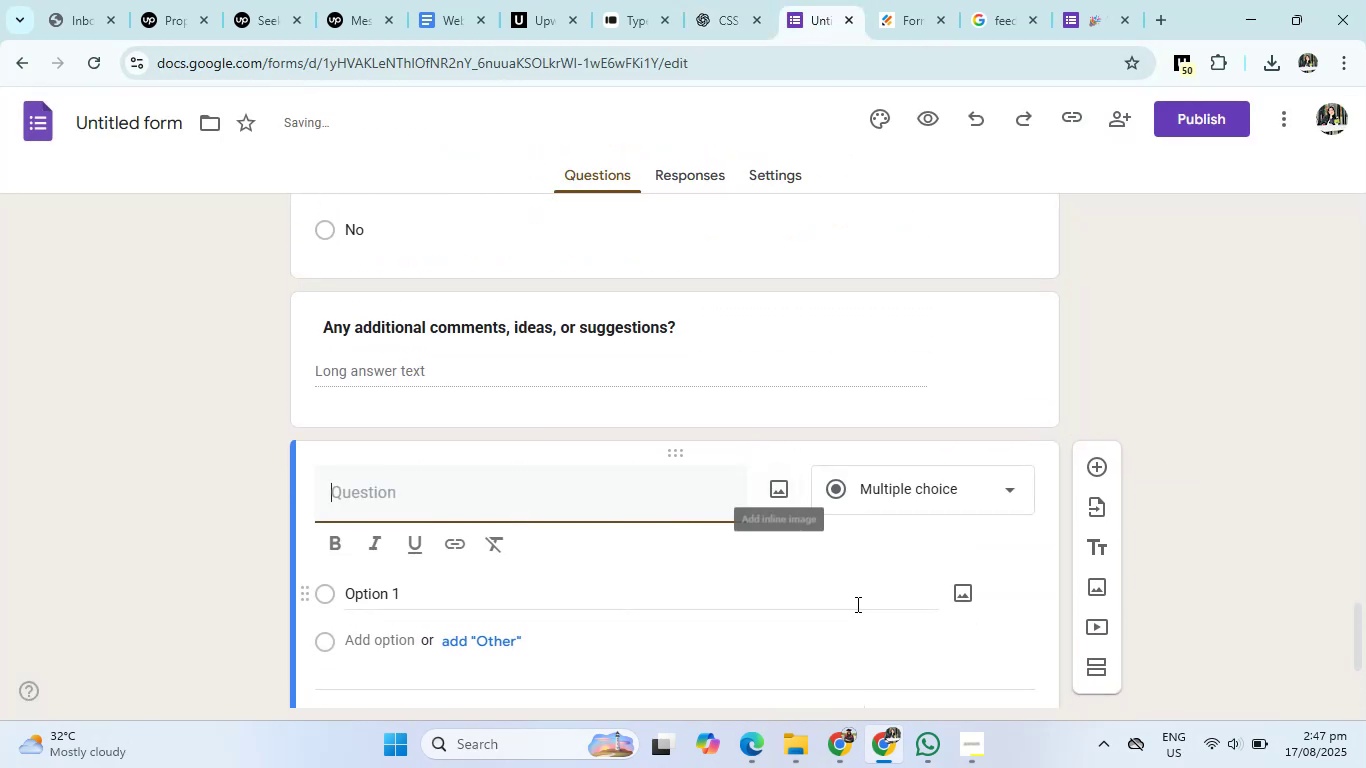 
scroll: coordinate [856, 603], scroll_direction: down, amount: 1.0
 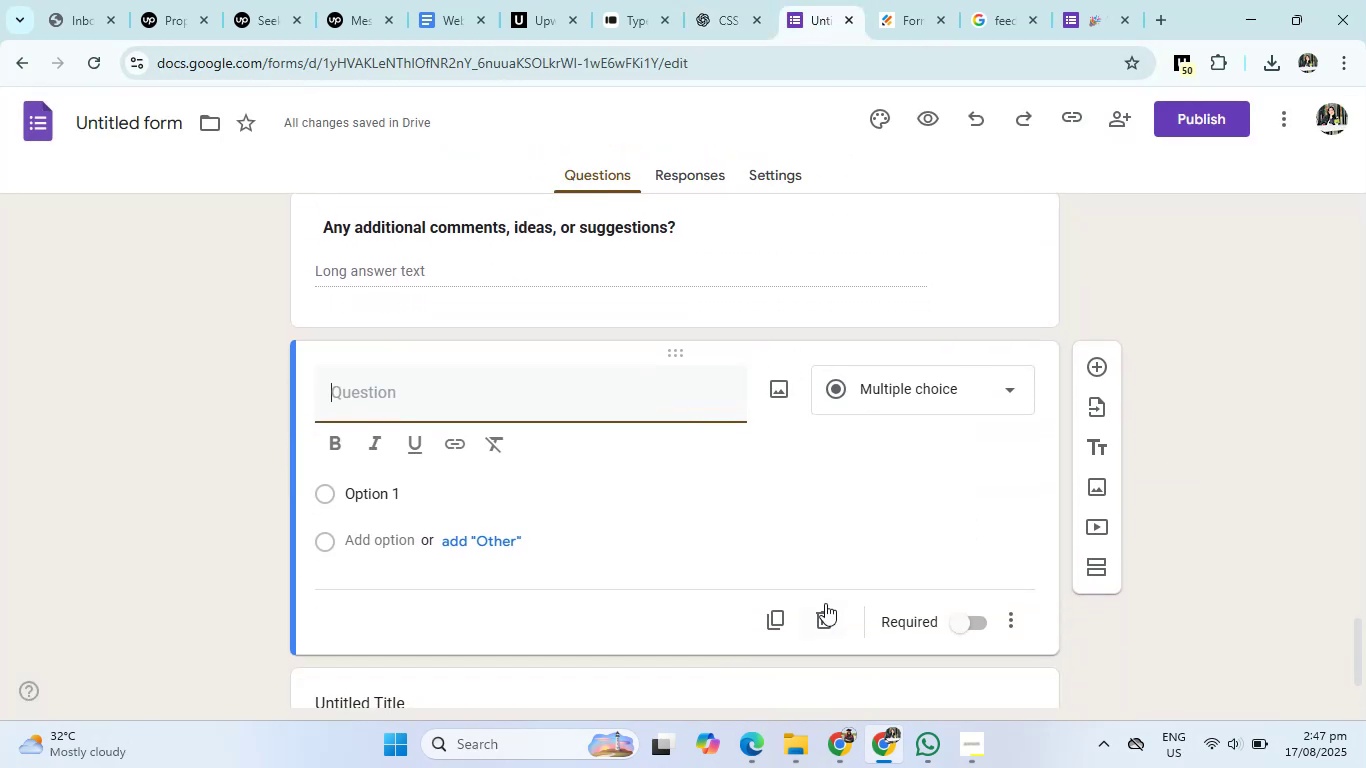 
left_click([824, 608])
 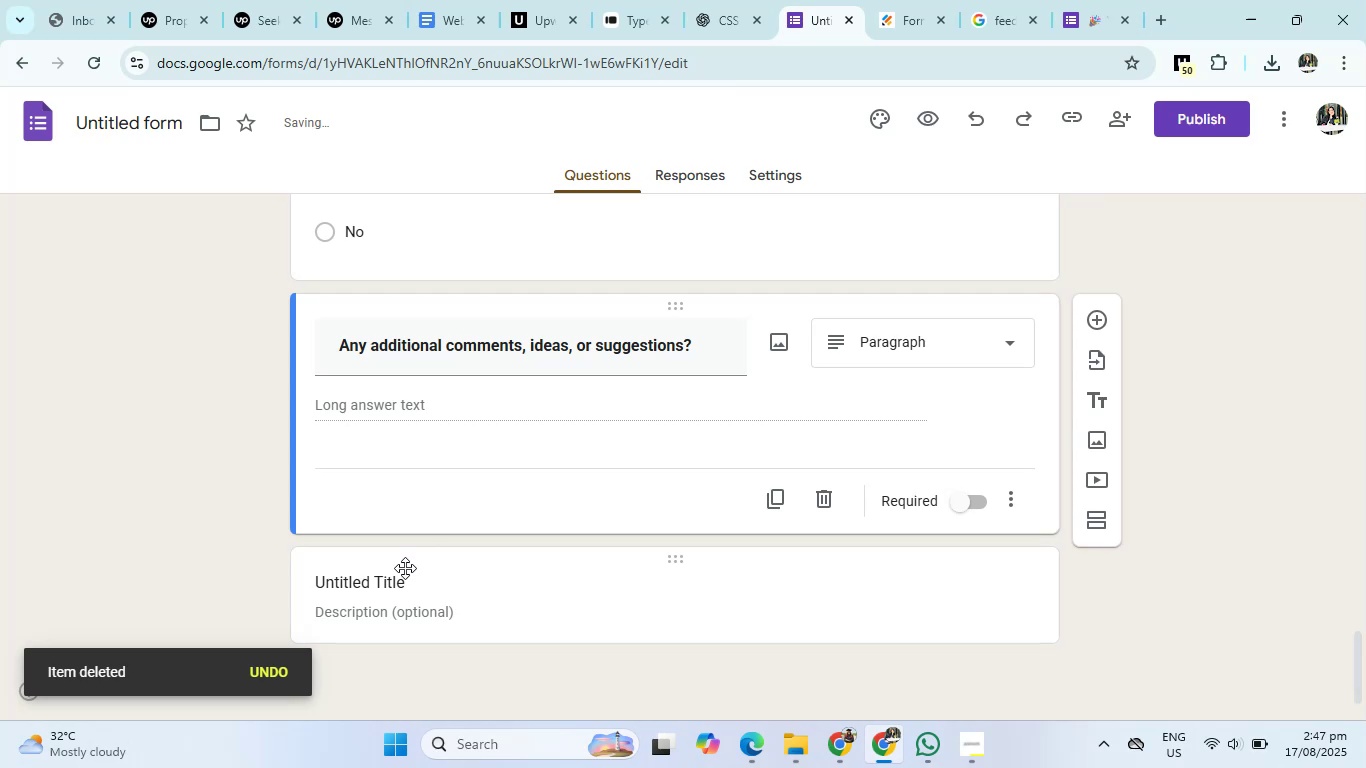 
left_click([405, 581])
 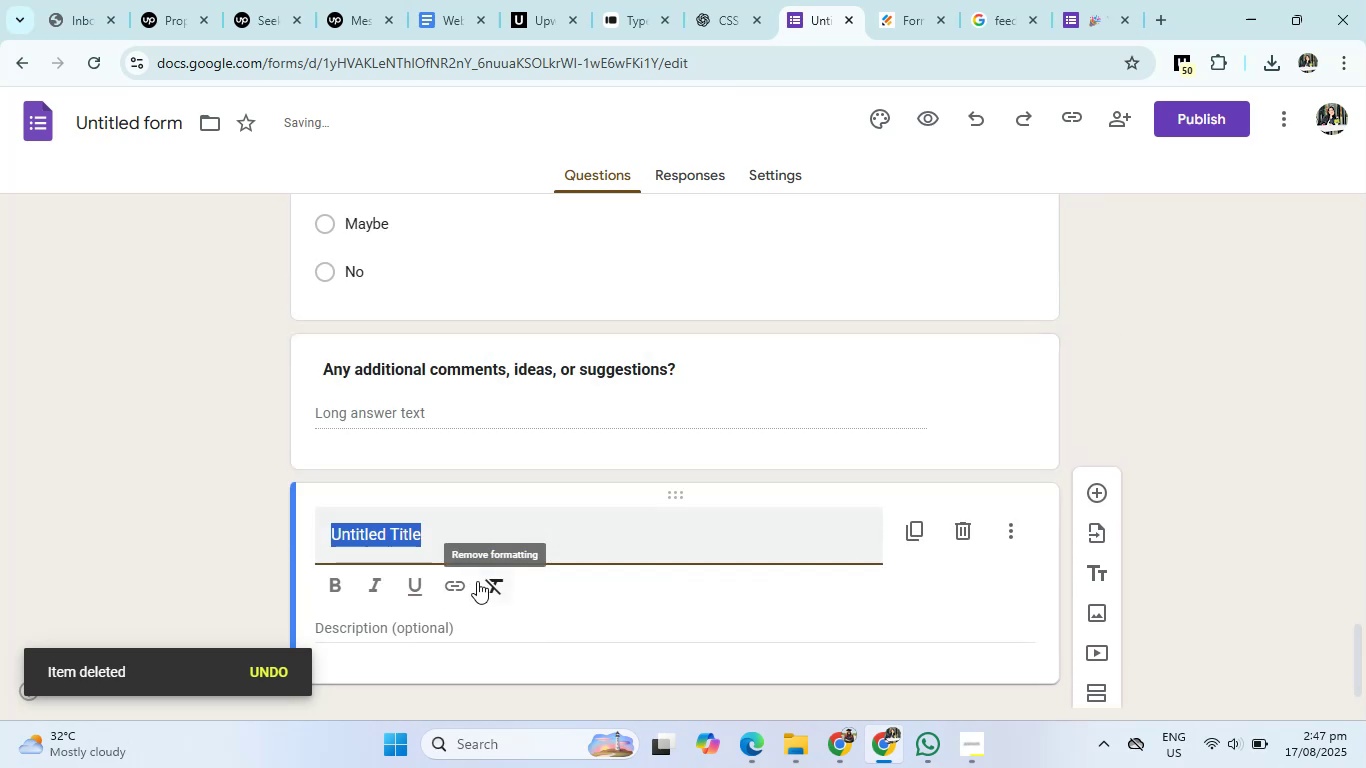 
key(Backspace)
type(Optional Poll)
 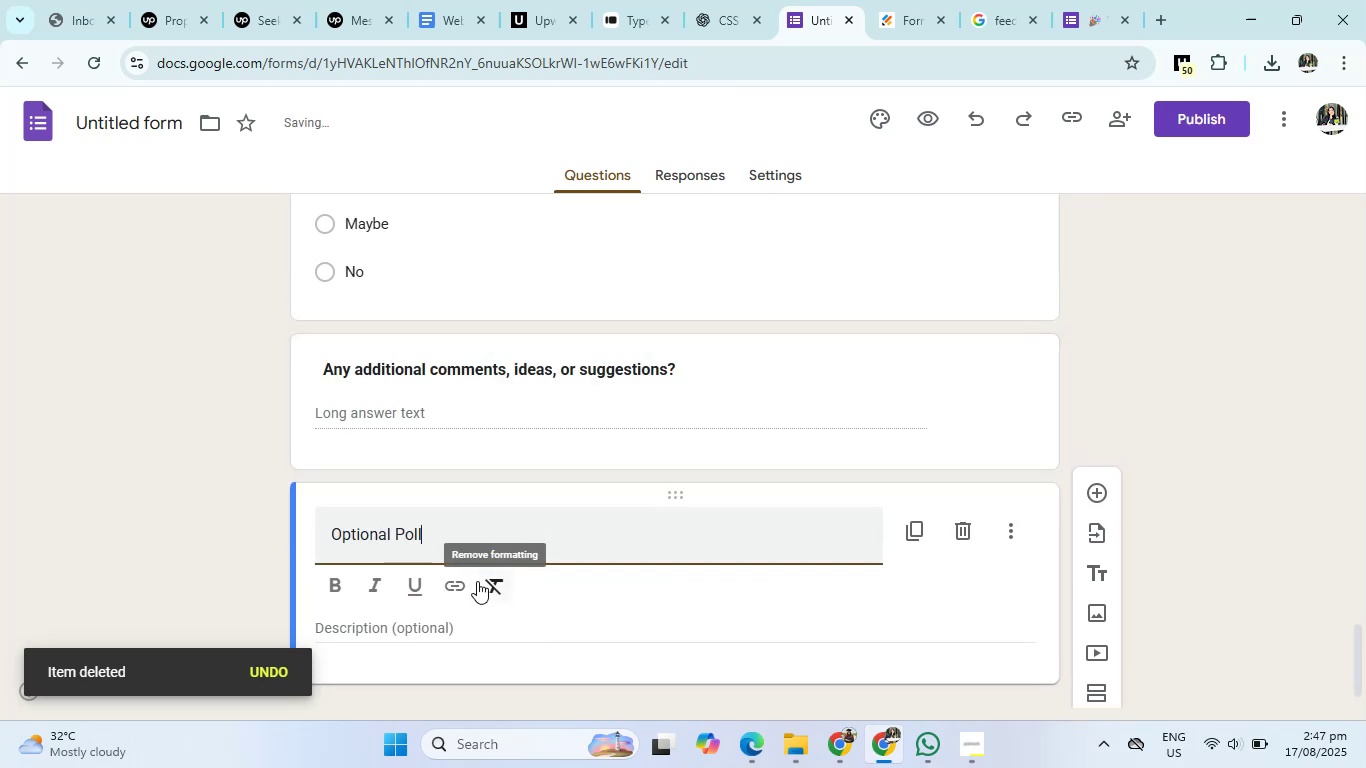 
key(Control+A)
 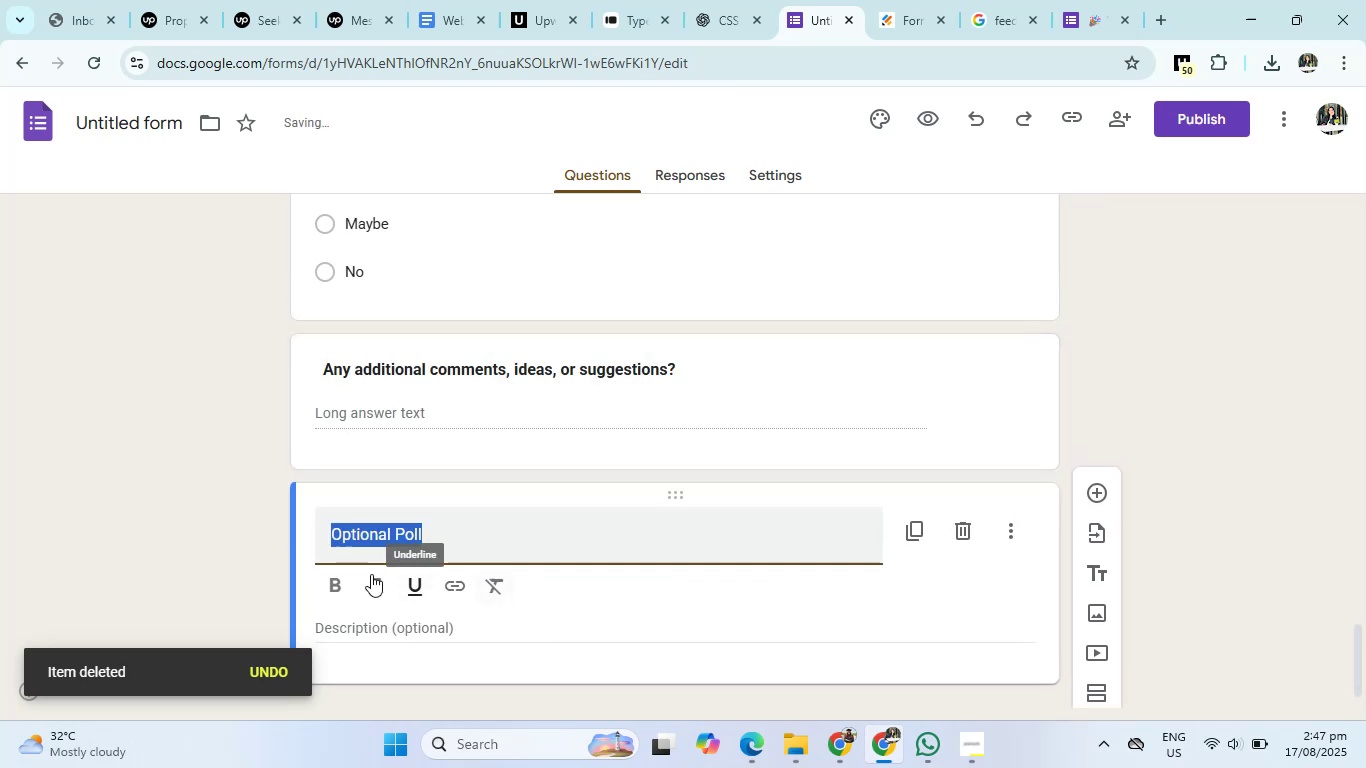 
left_click([326, 579])
 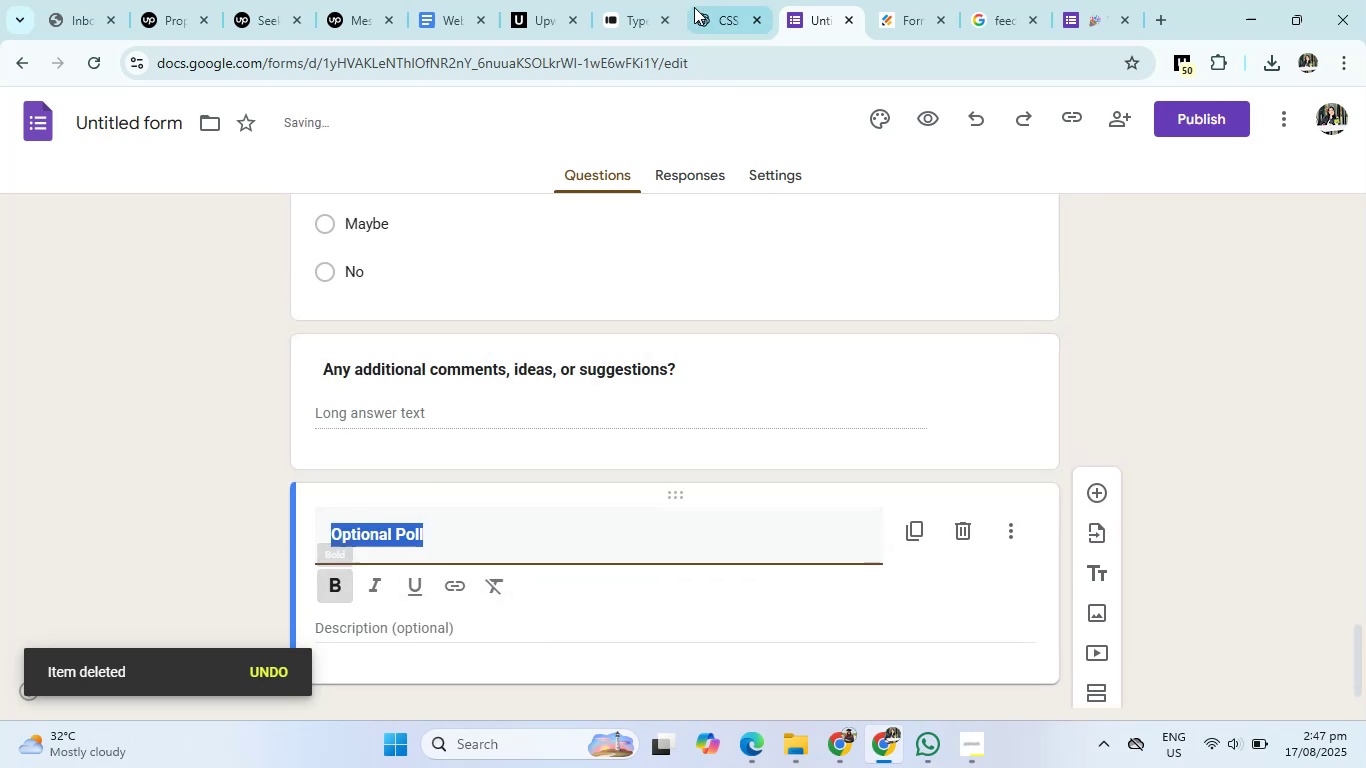 
left_click([709, 0])
 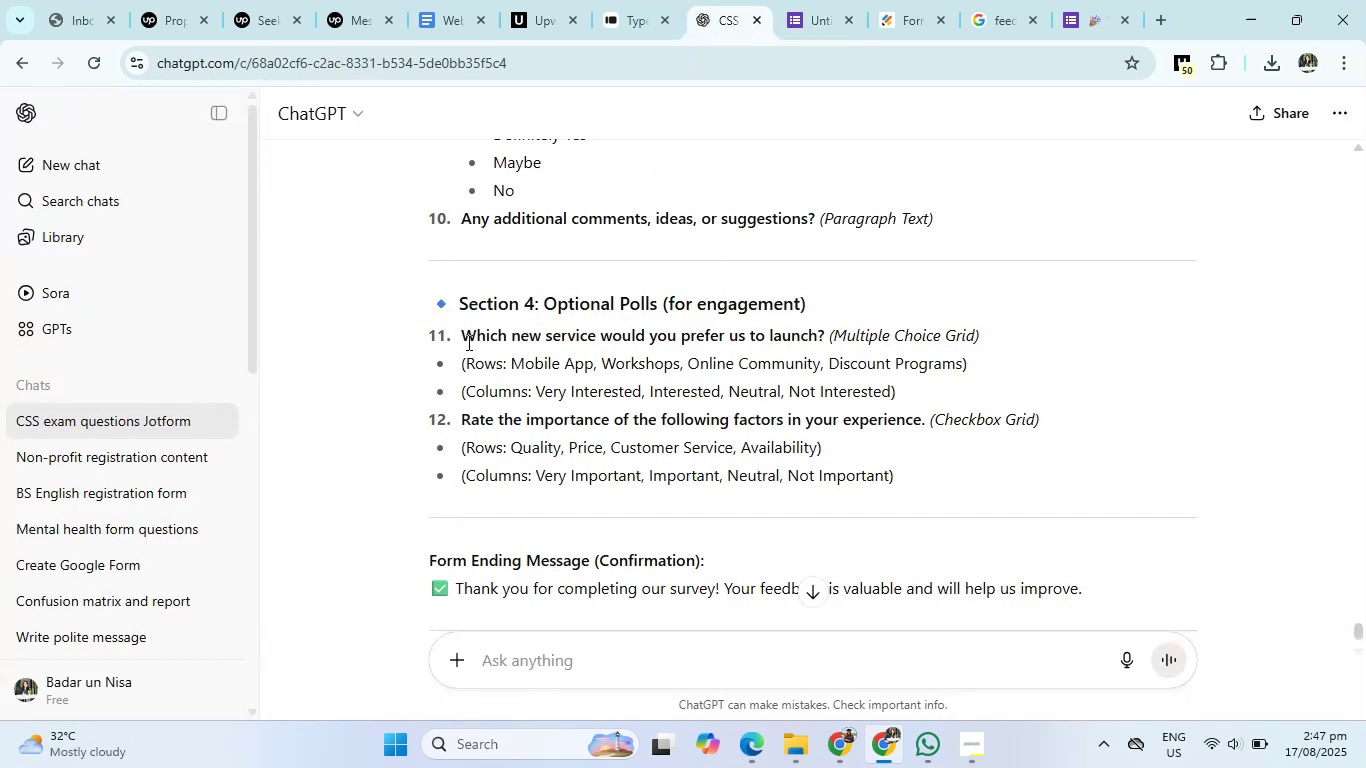 
left_click_drag(start_coordinate=[462, 339], to_coordinate=[830, 343])
 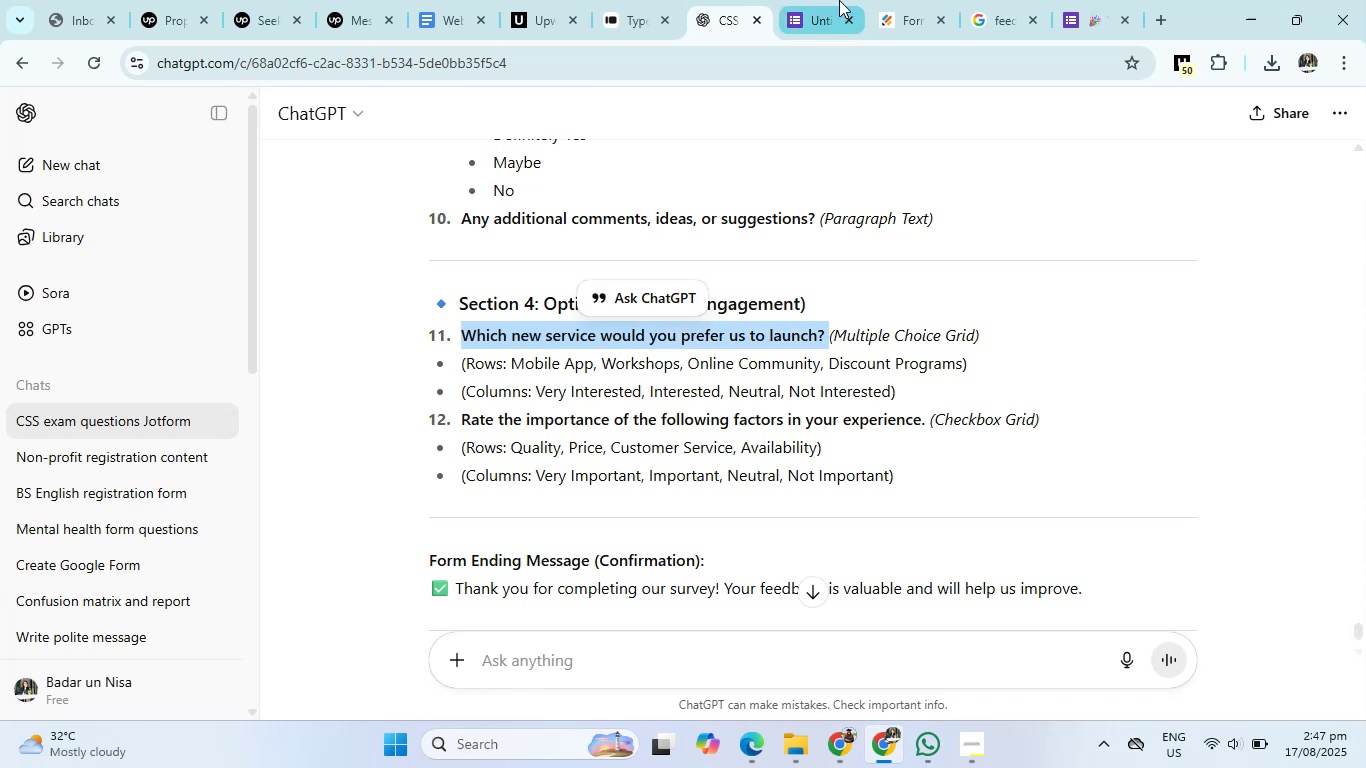 
left_click([839, 0])
 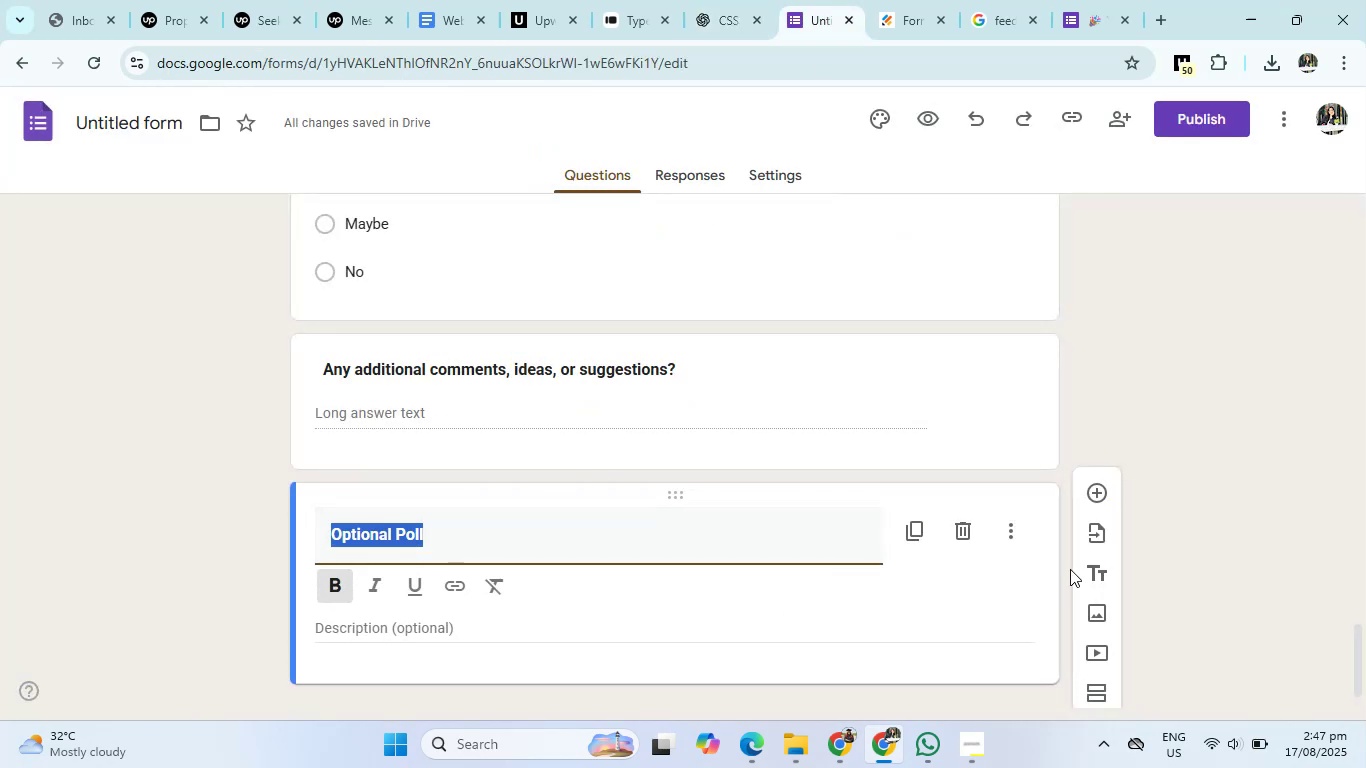 
left_click([1106, 496])
 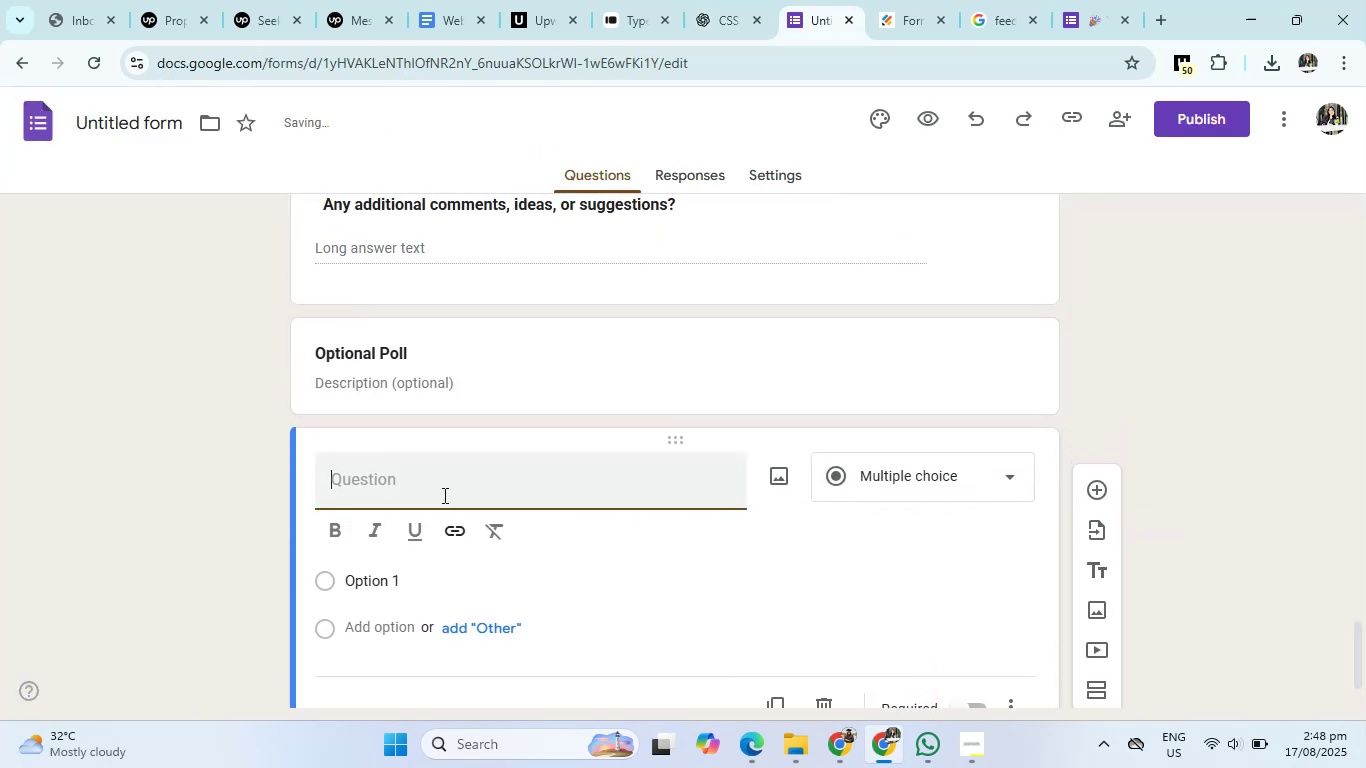 
left_click([436, 474])
 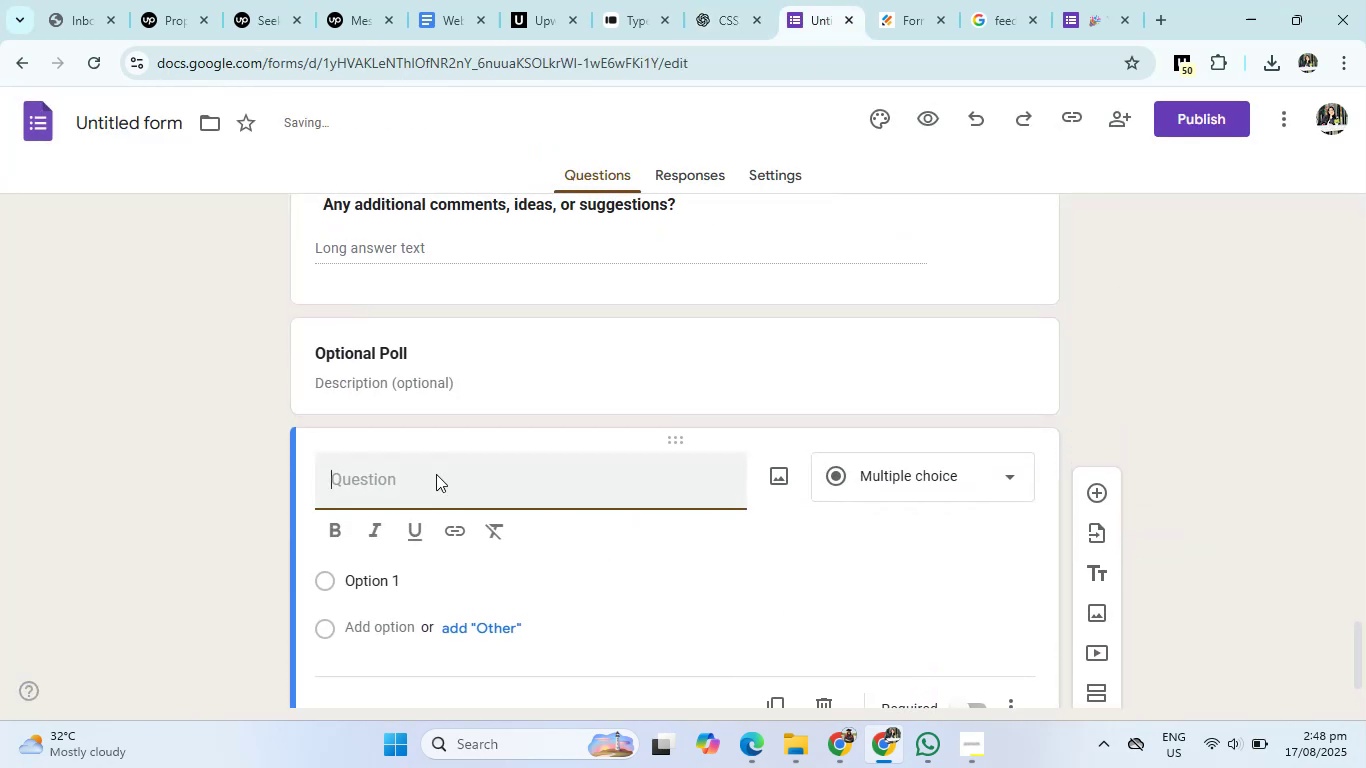 
type(Which new service )
key(Backspace)
type(/ product you )
 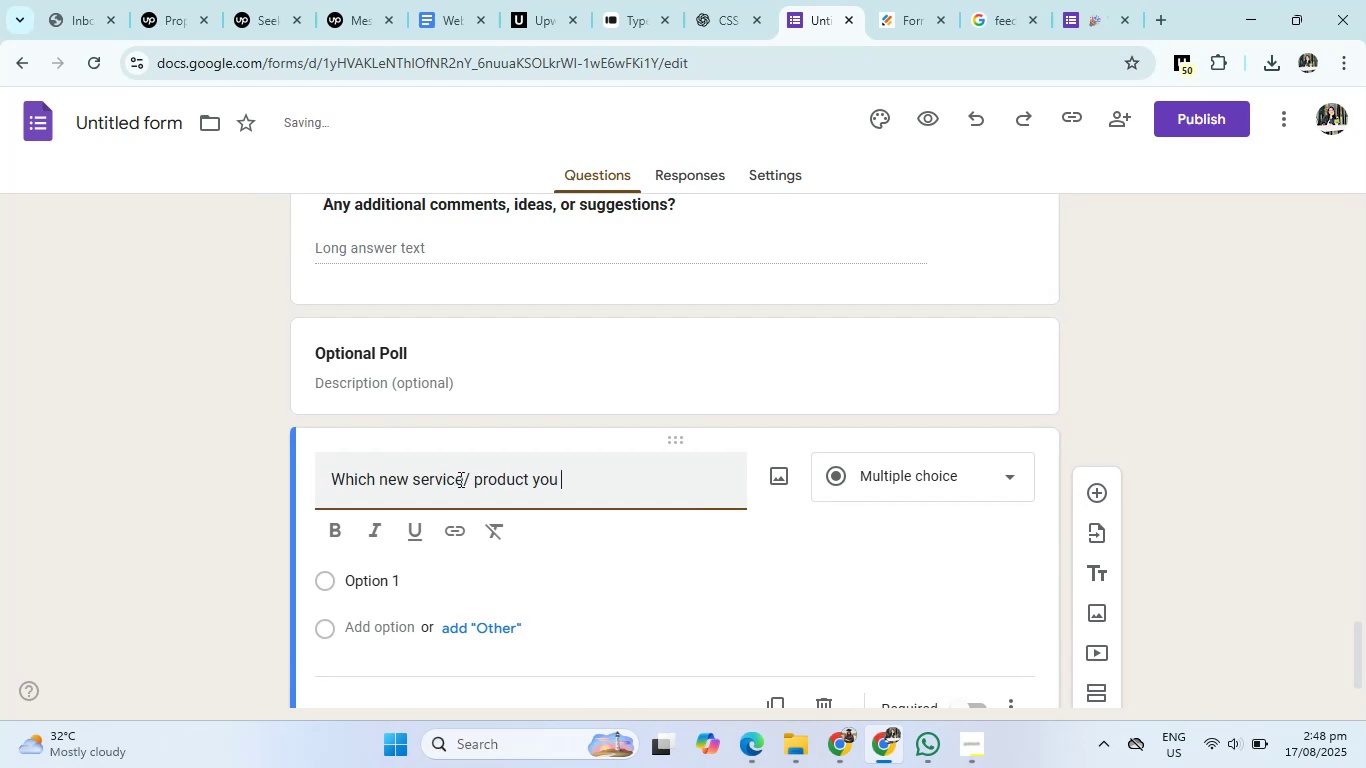 
left_click([460, 480])
 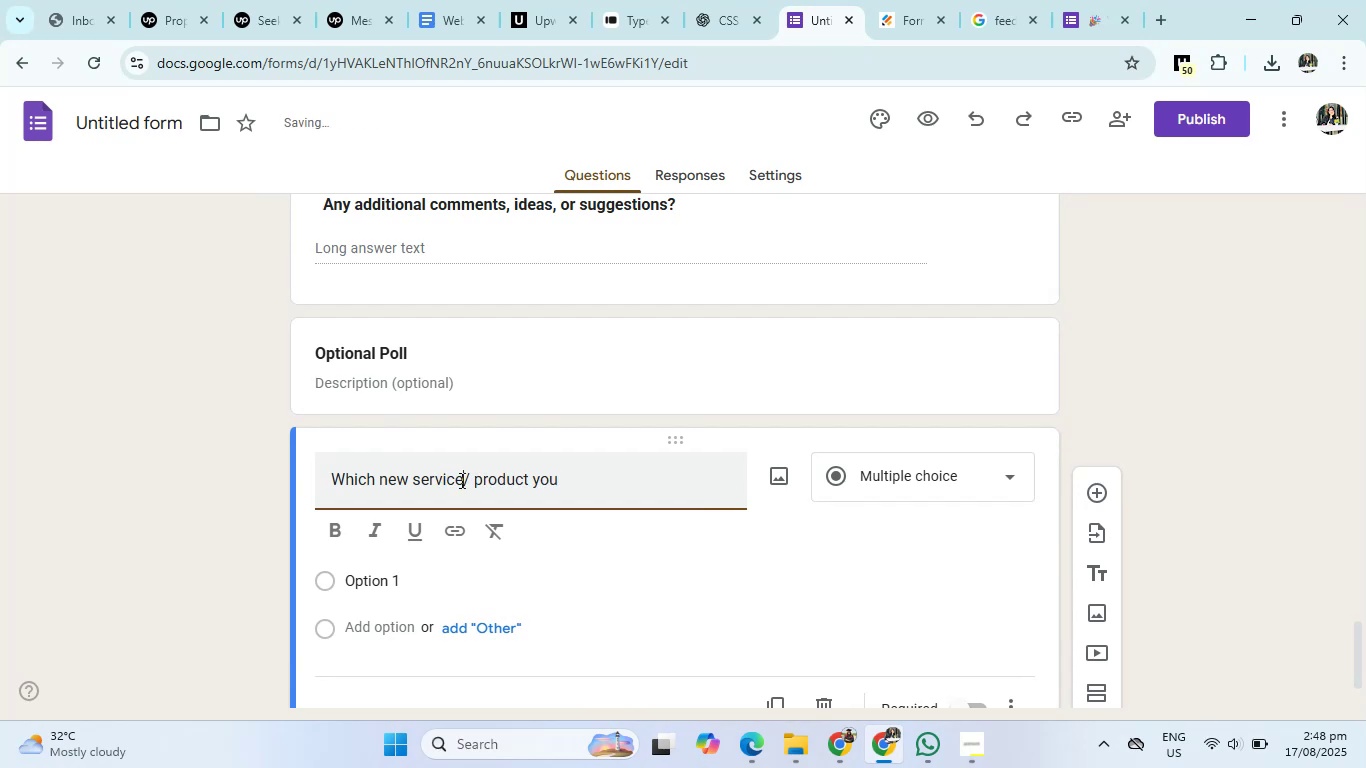 
key(Space)
 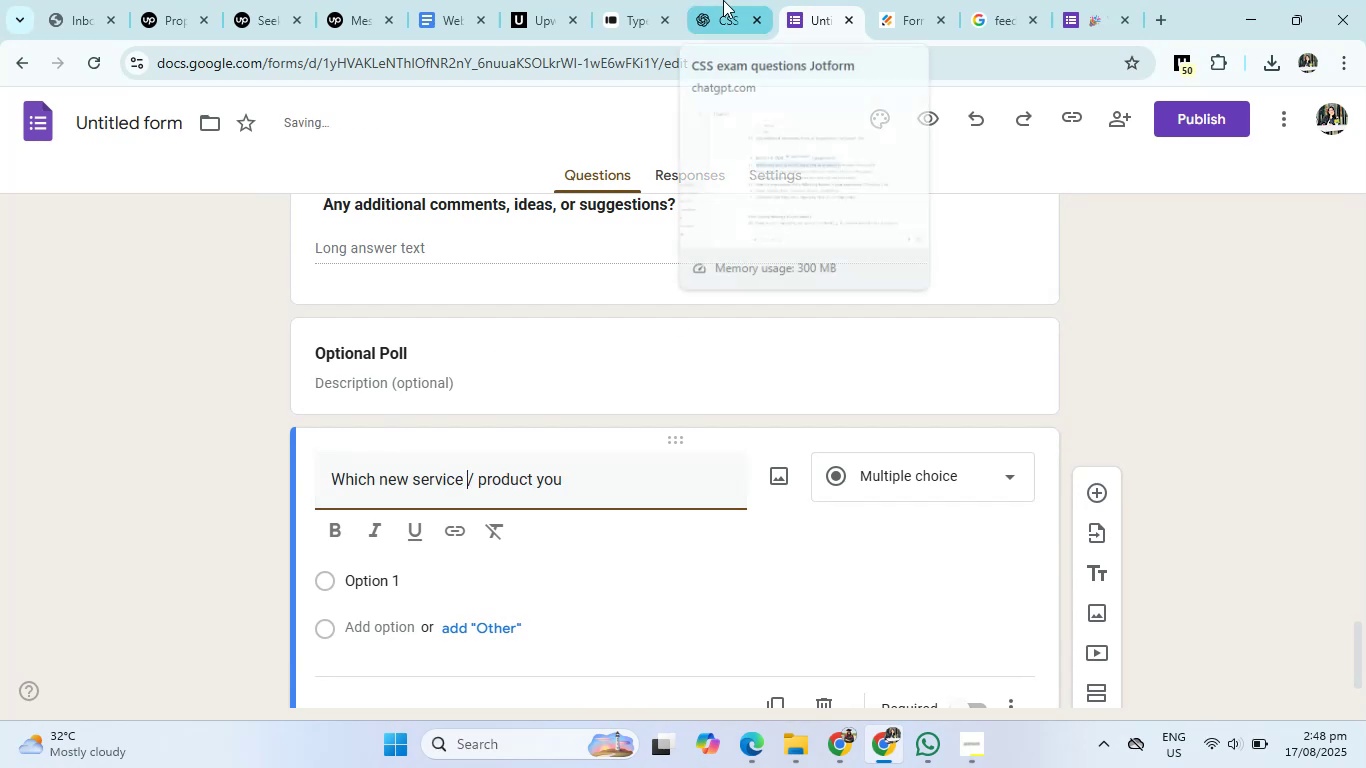 
left_click([723, 0])
 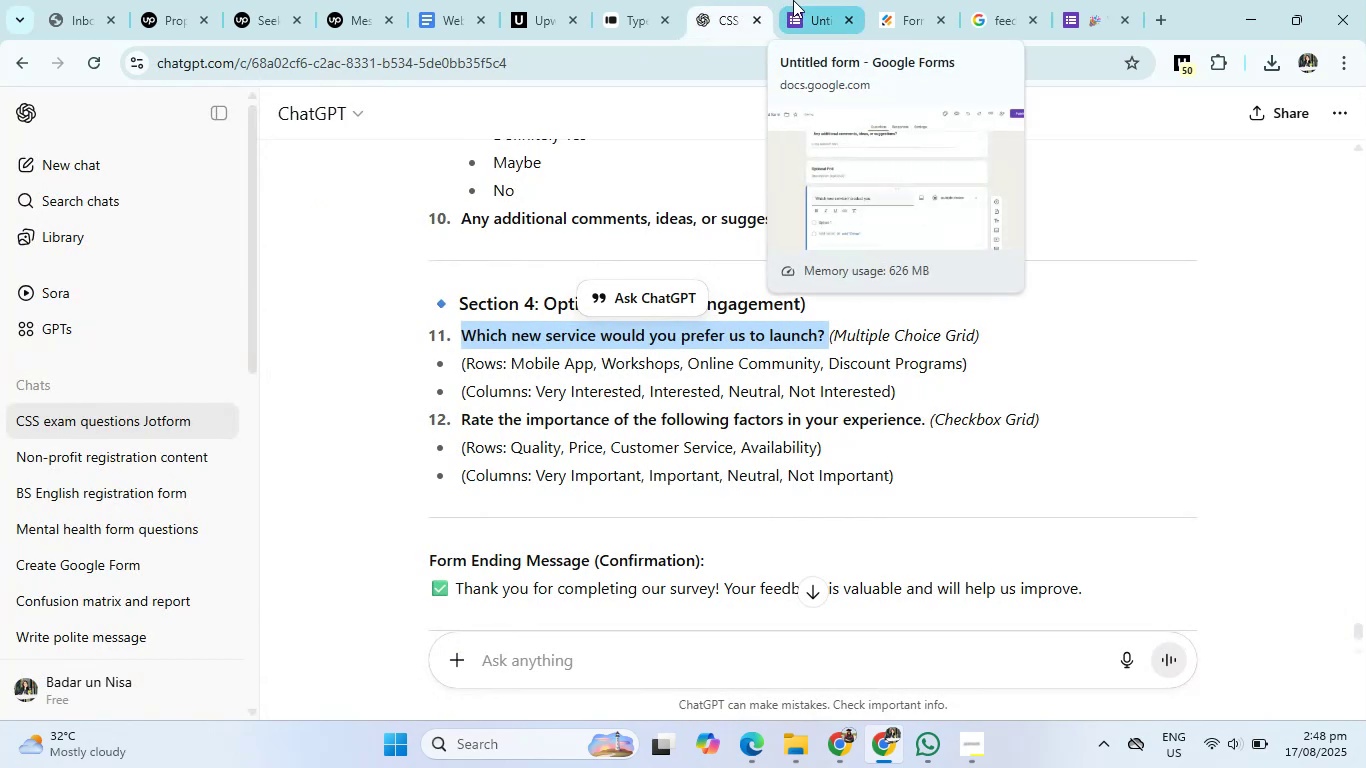 
wait(5.26)
 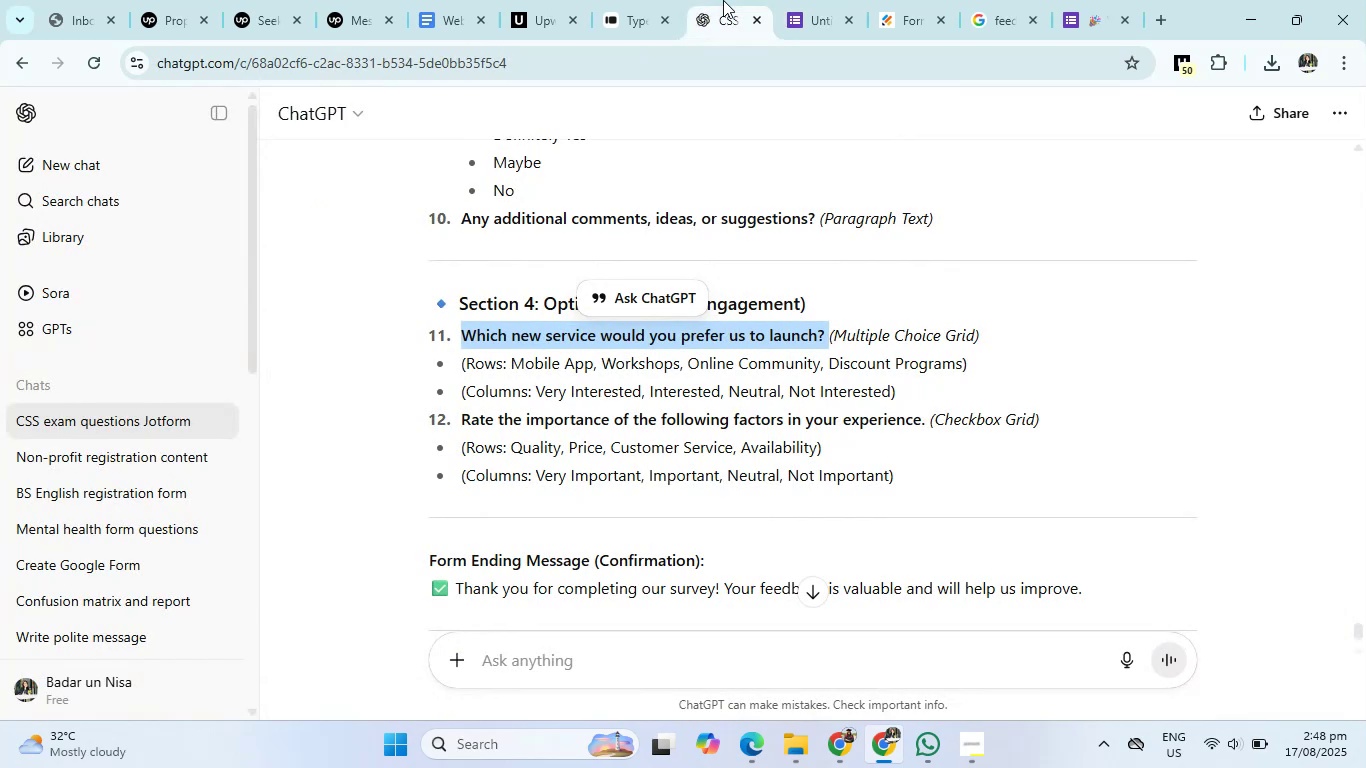 
left_click([793, 0])
 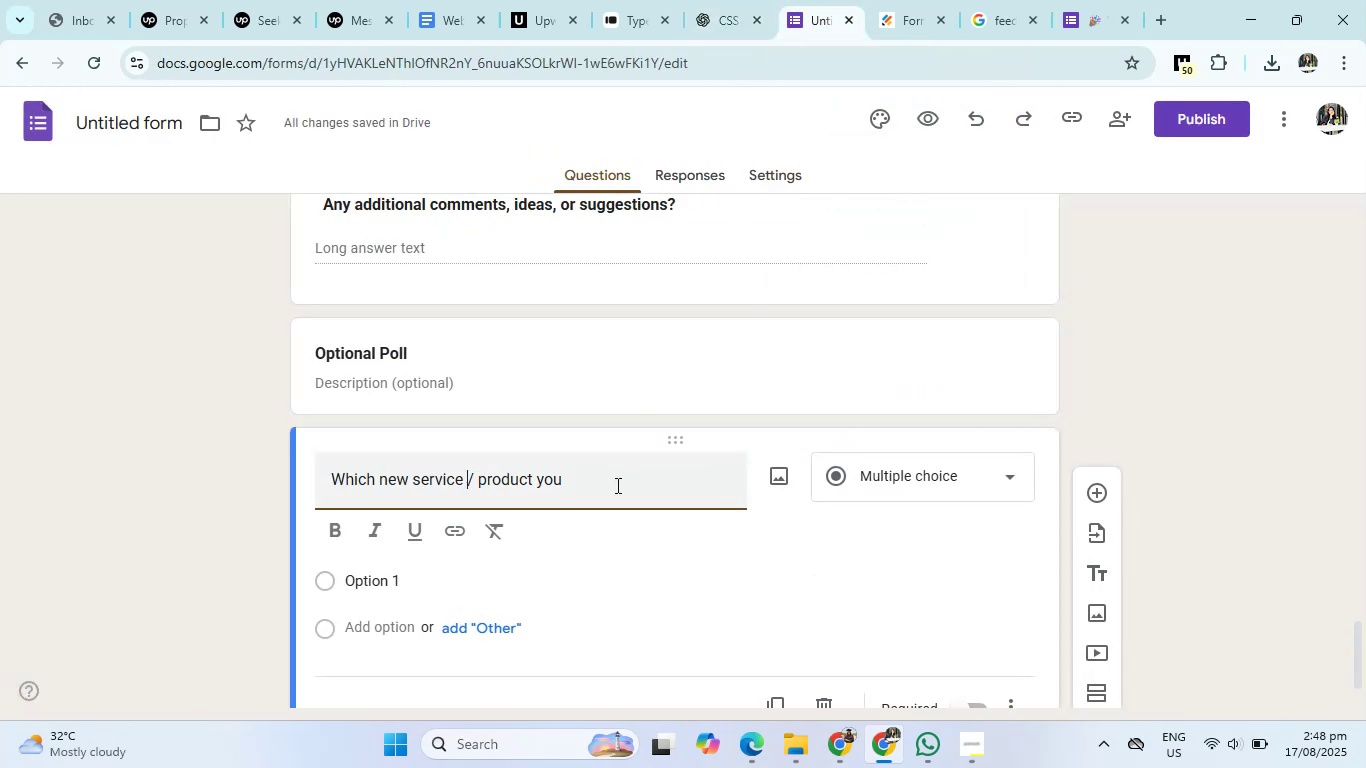 
left_click([616, 485])
 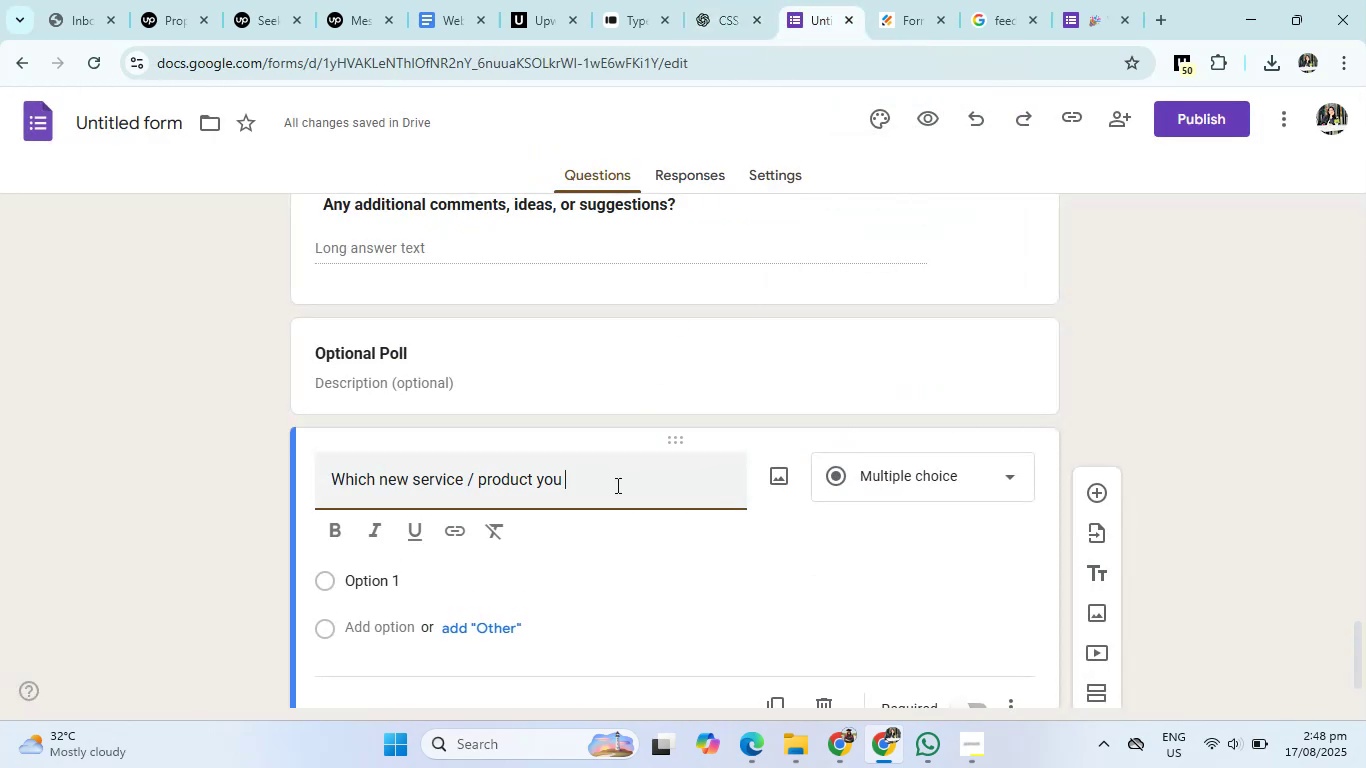 
key(Backspace)
key(Backspace)
key(Backspace)
key(Backspace)
type(would you prefer us to lounch)
 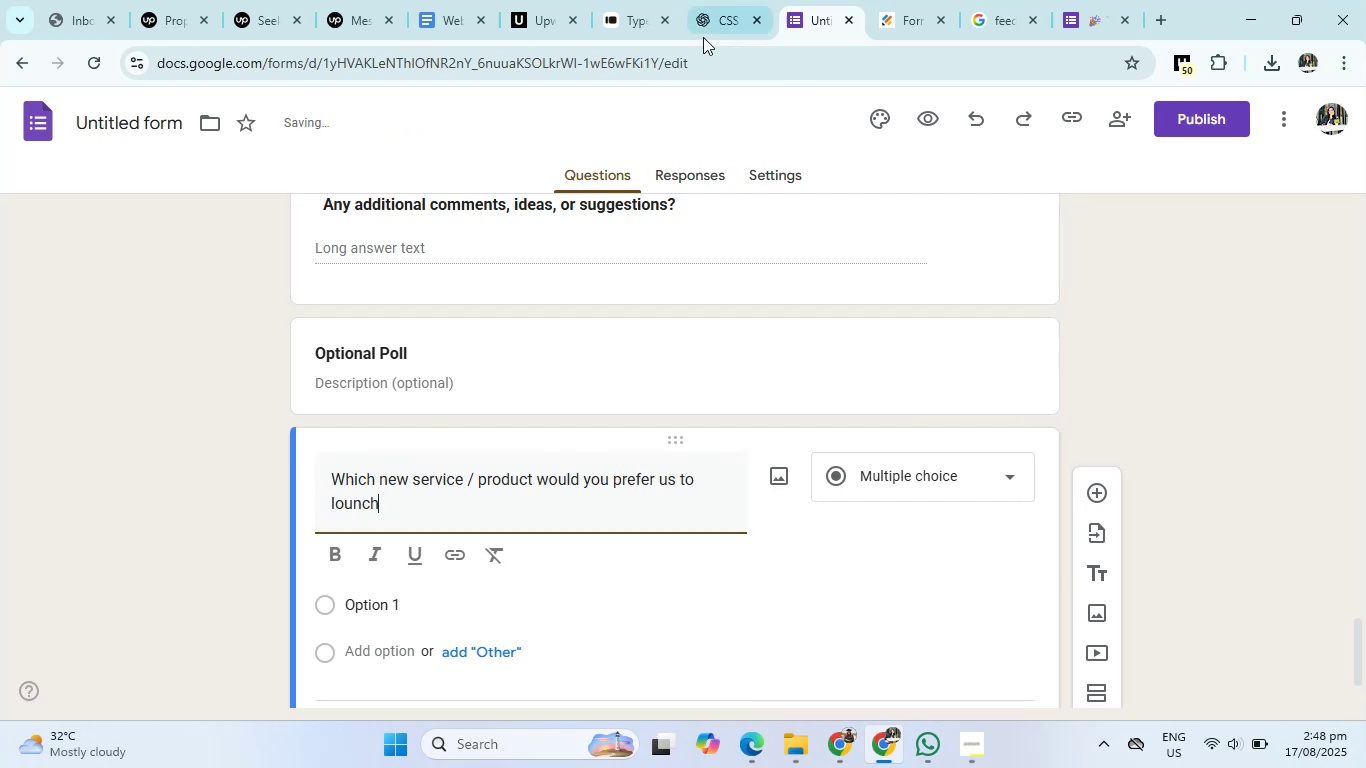 
left_click([705, 31])
 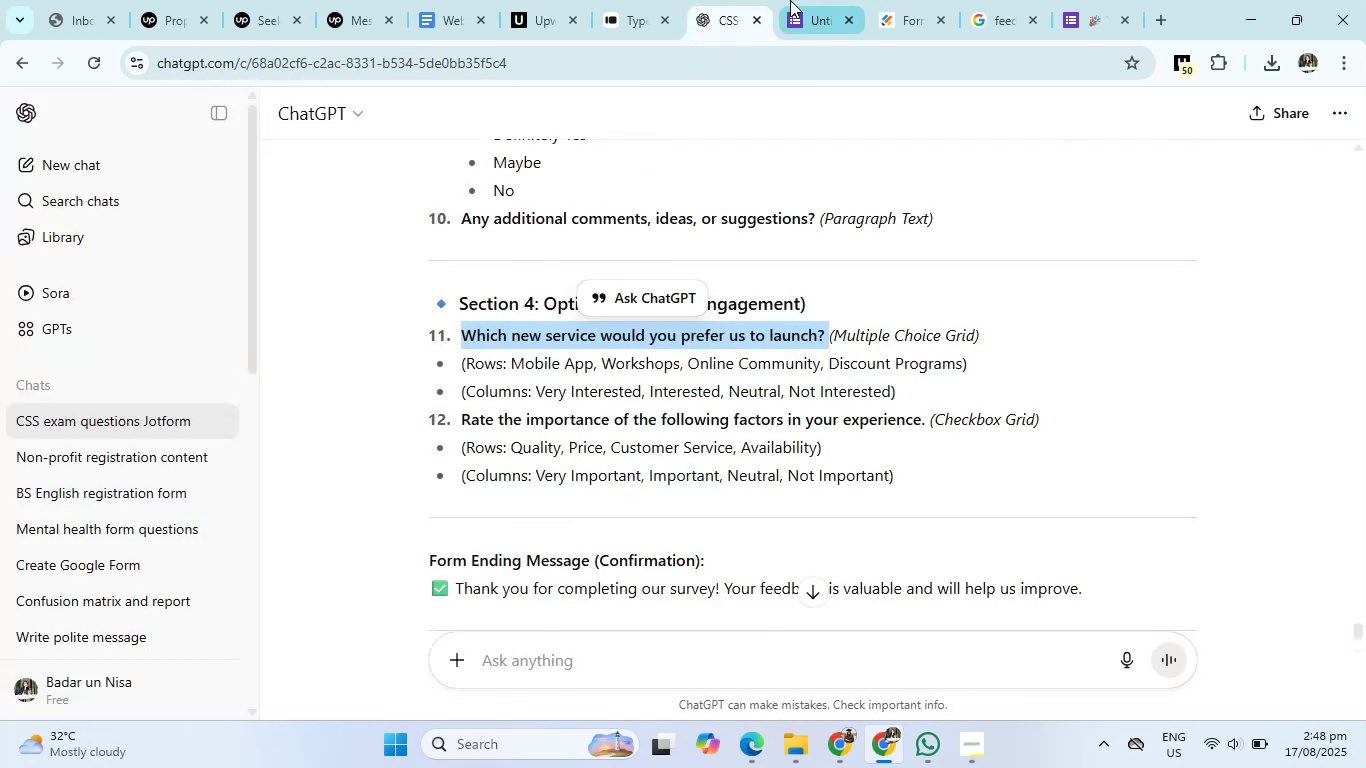 
left_click([796, 0])
 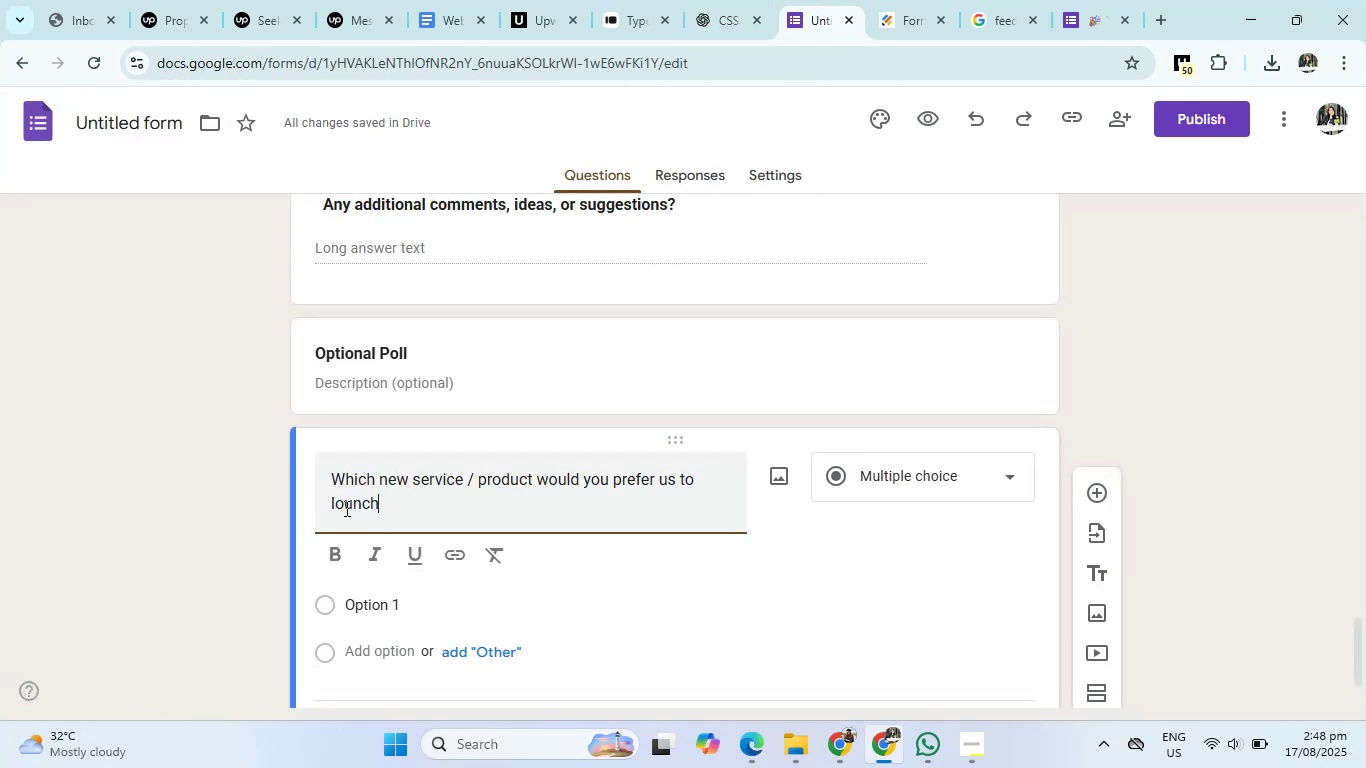 
left_click([344, 506])
 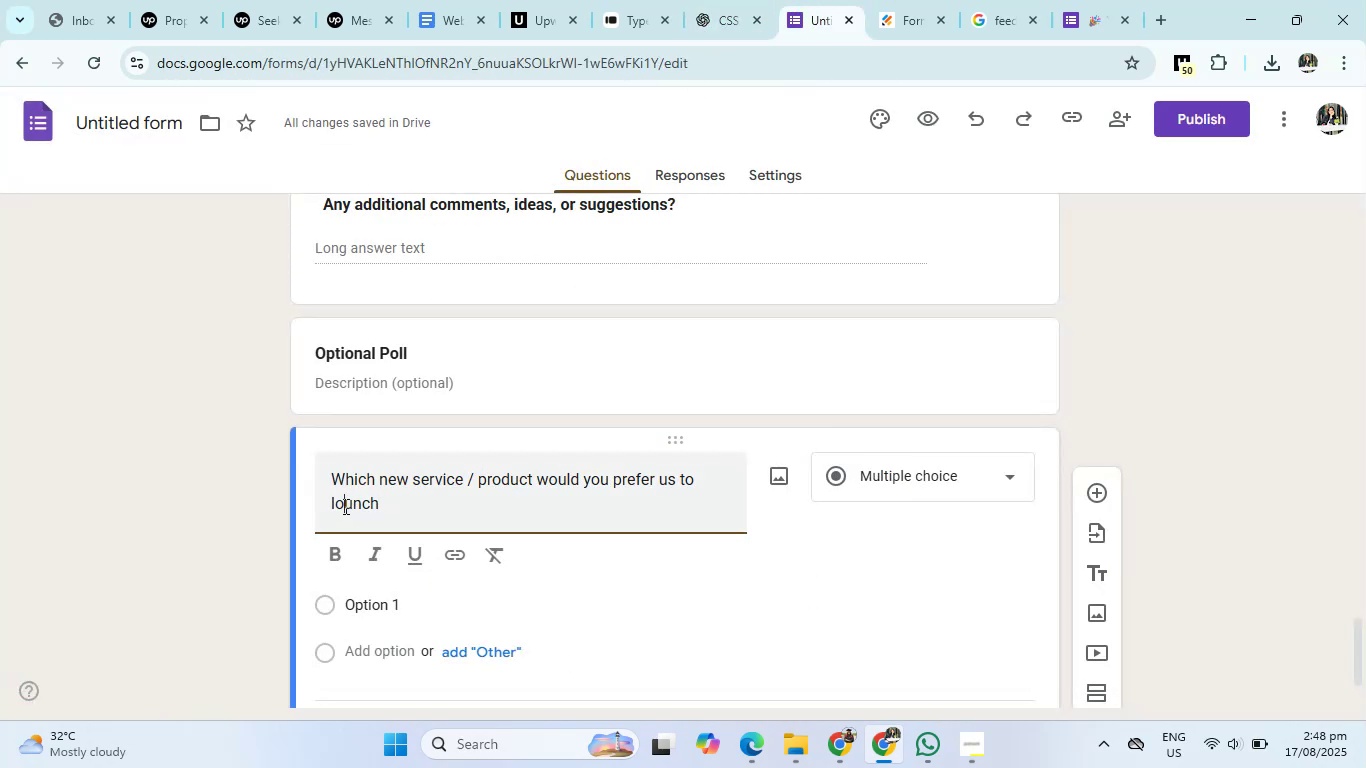 
key(Backspace)
 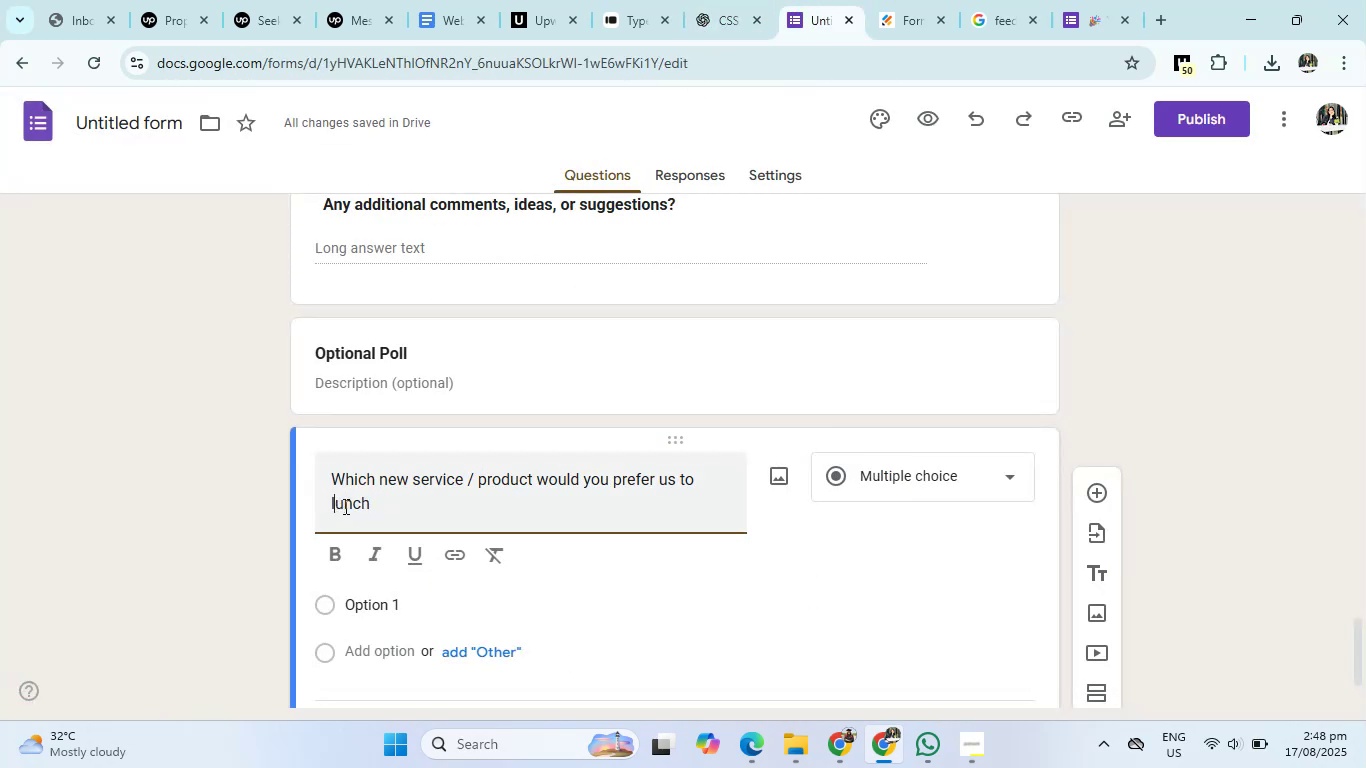 
key(A)
 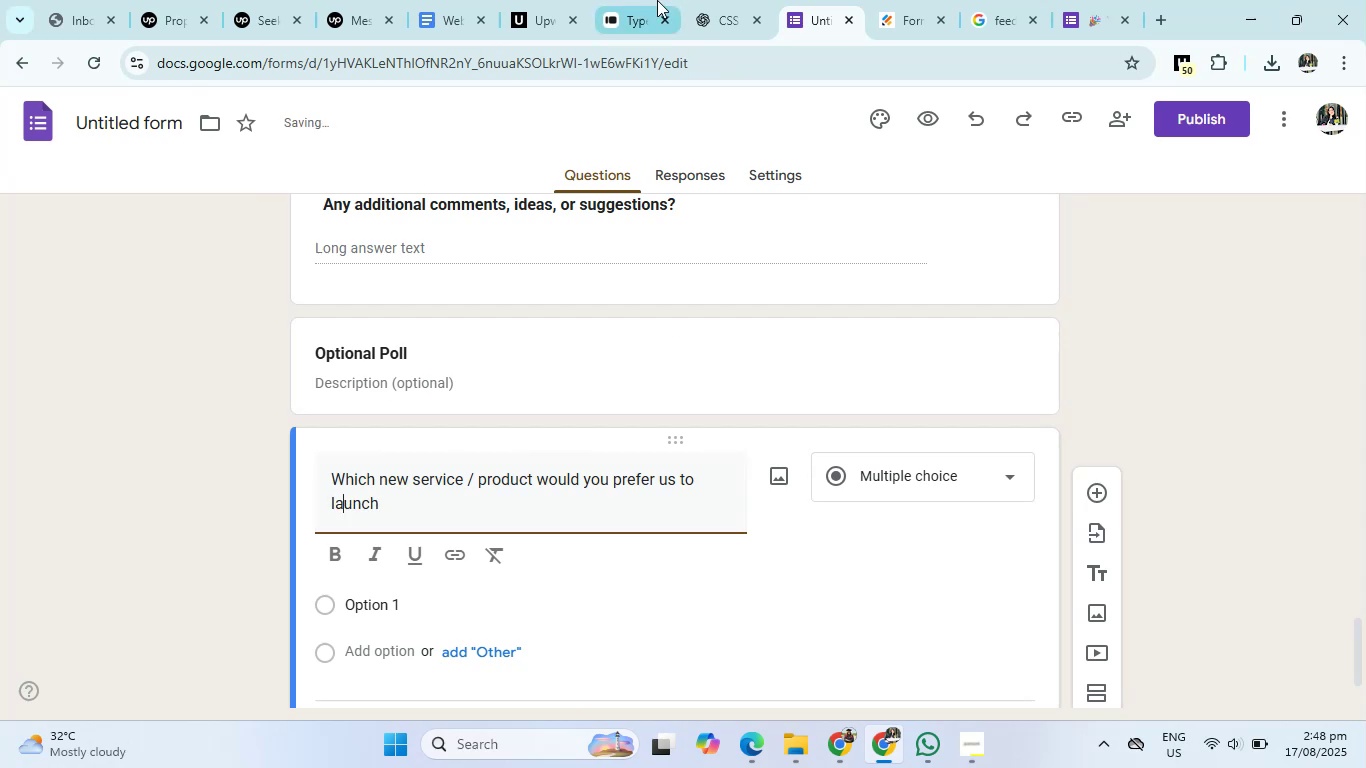 
left_click([712, 0])
 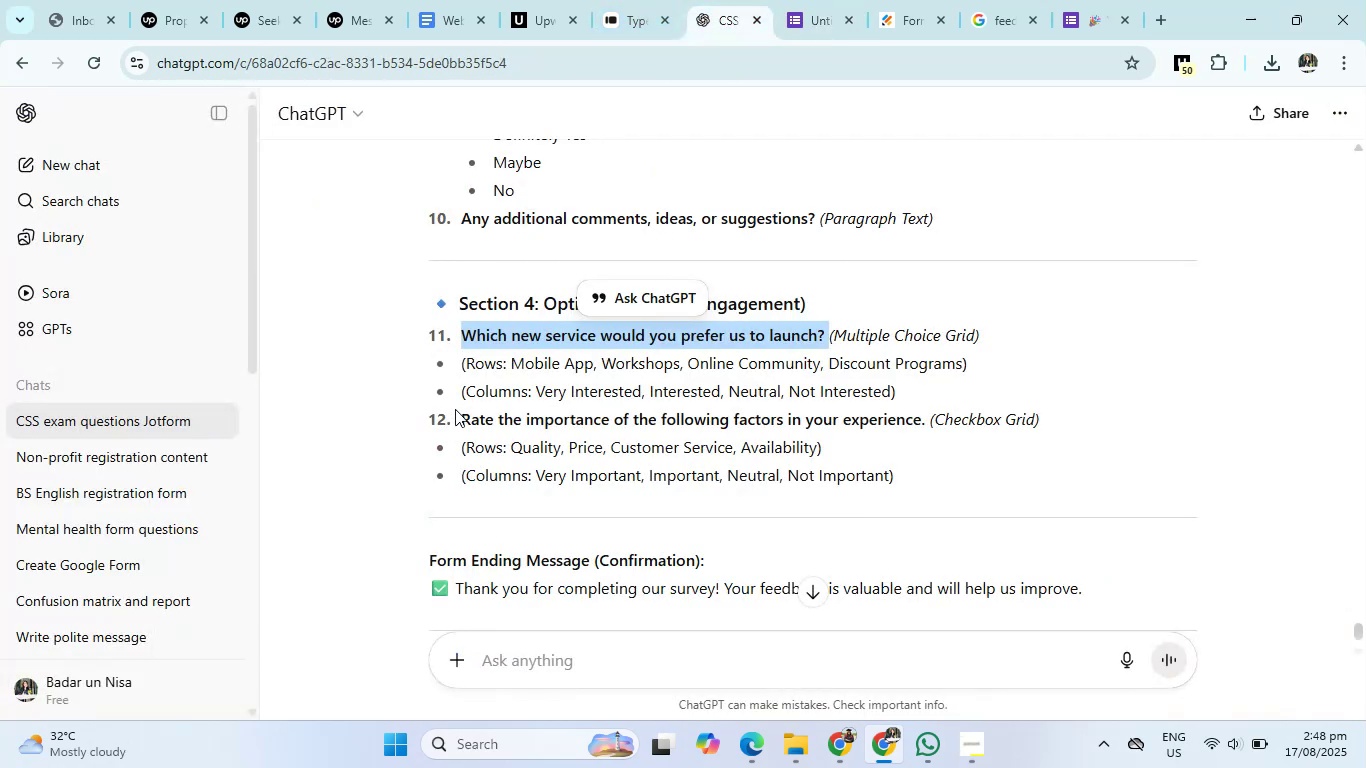 
left_click_drag(start_coordinate=[460, 420], to_coordinate=[910, 426])
 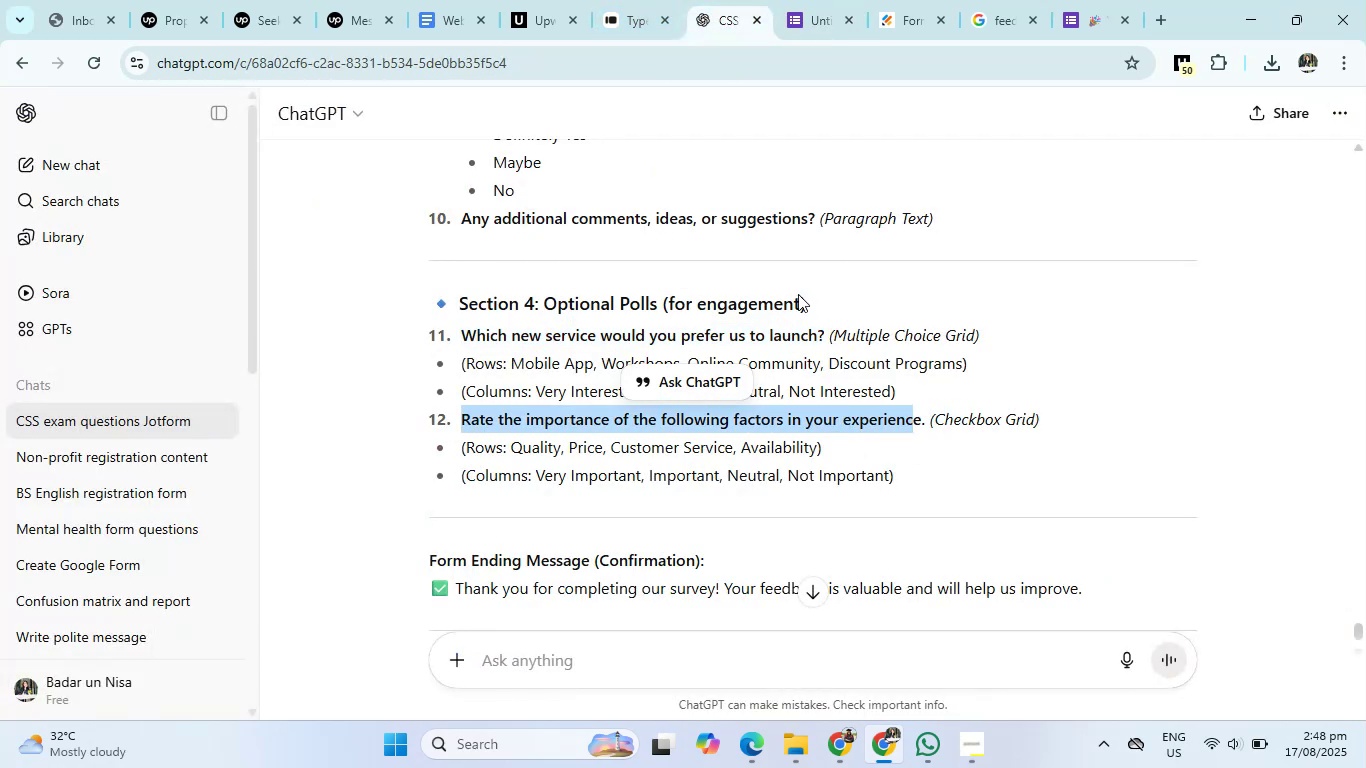 
left_click([813, 0])
 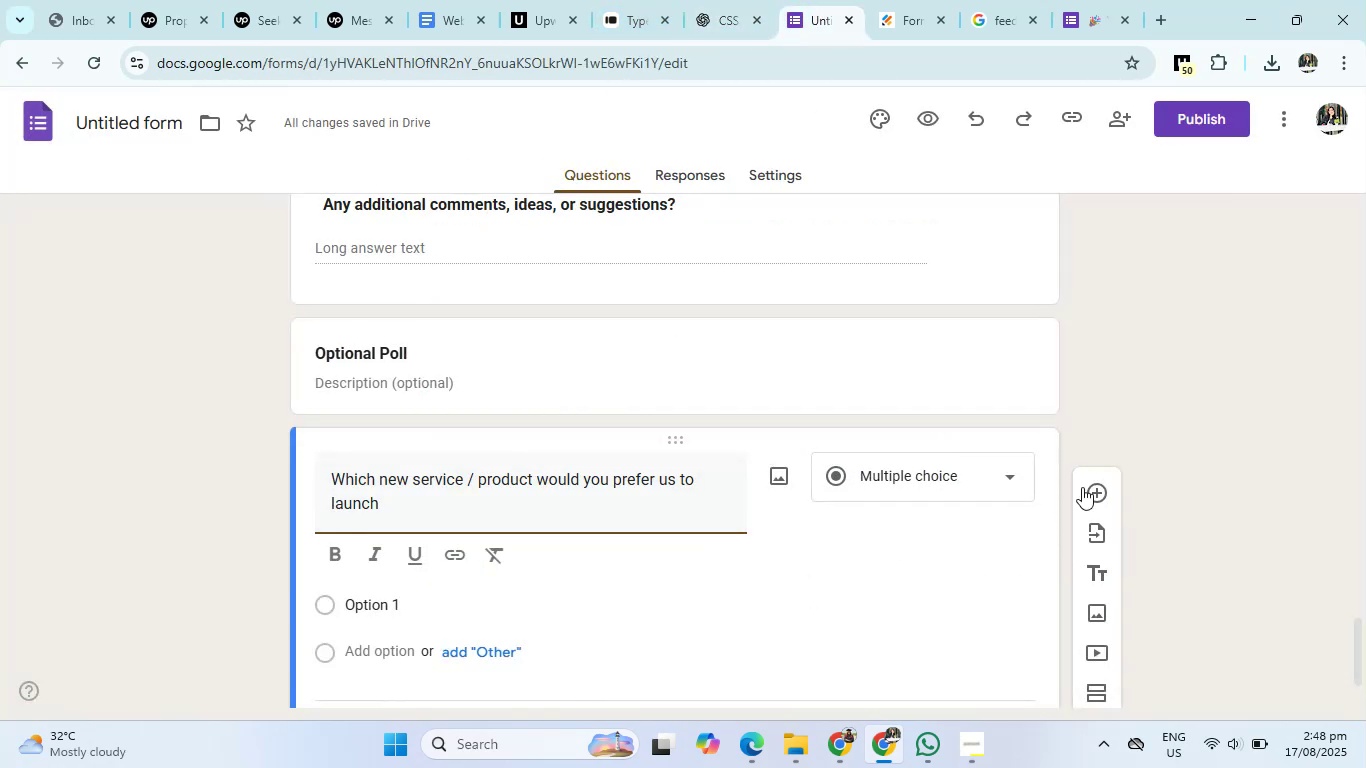 
left_click([1088, 489])
 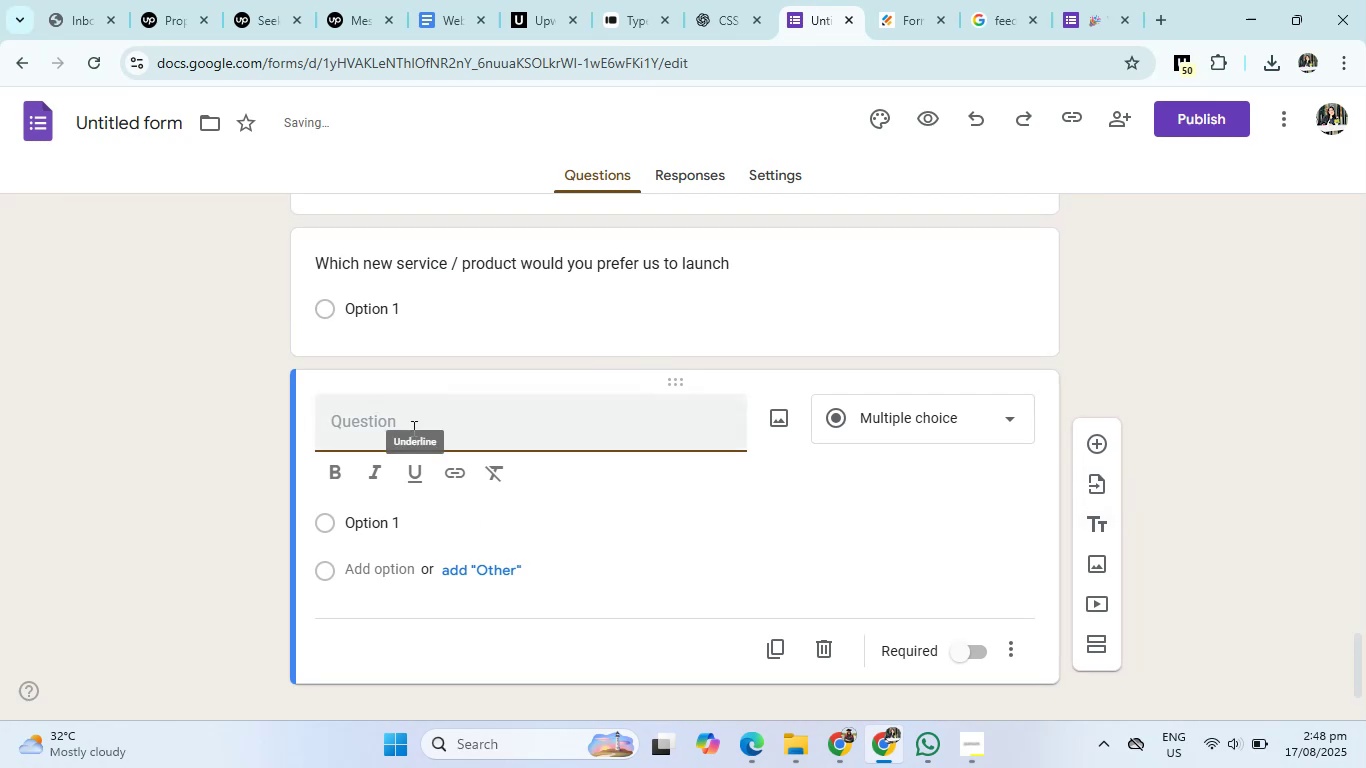 
left_click([414, 414])
 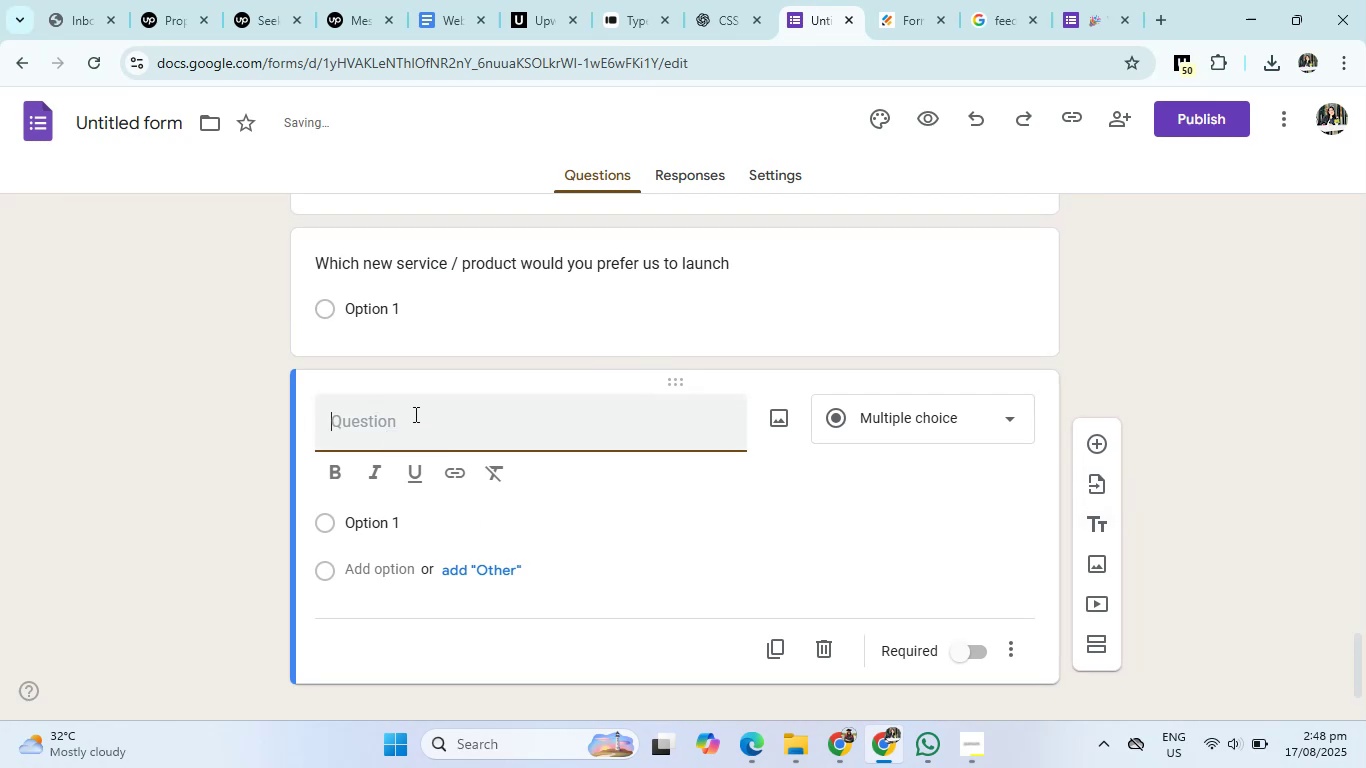 
type(Rate the following factprs)
key(Backspace)
key(Backspace)
key(Backspace)
type(ors )
key(Backspace)
key(Backspace)
key(Backspace)
key(Backspace)
key(Backspace)
key(Backspace)
type(ors )
 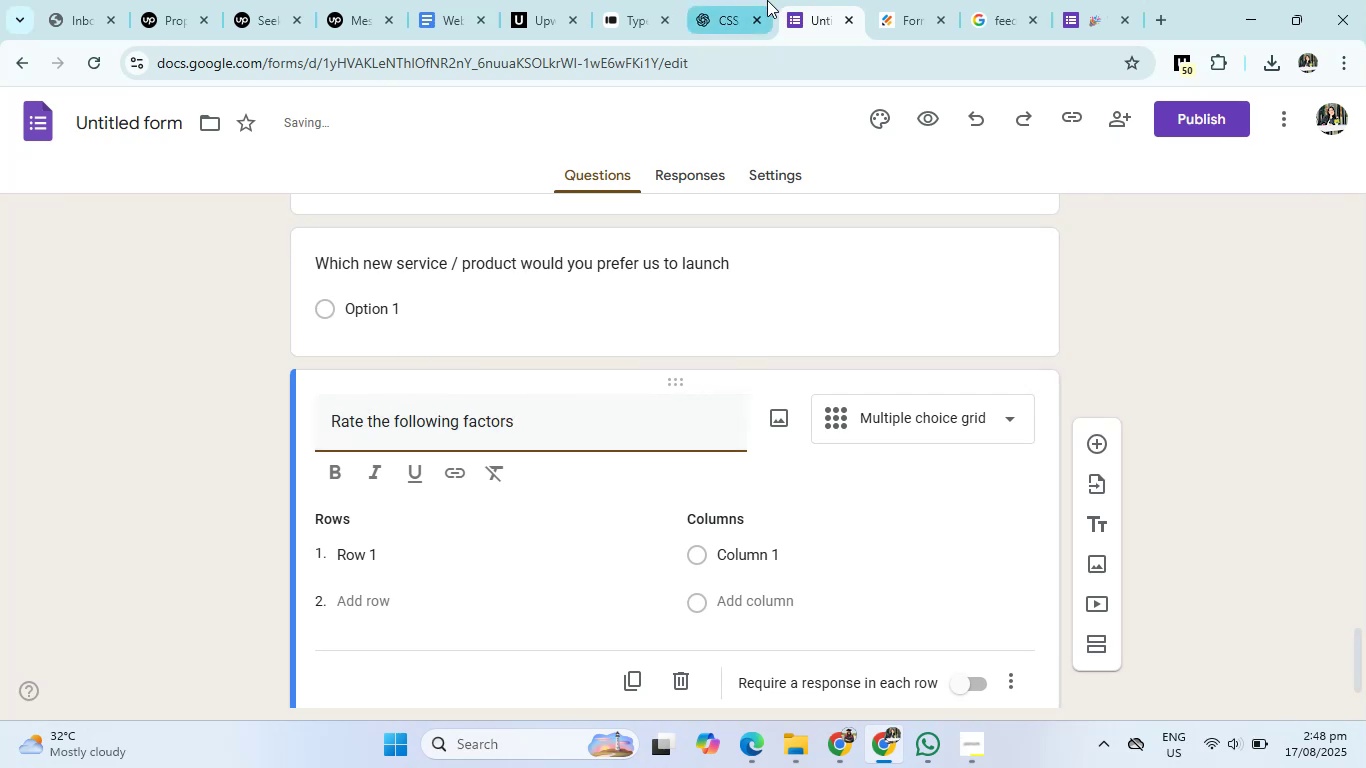 
left_click([759, 0])
 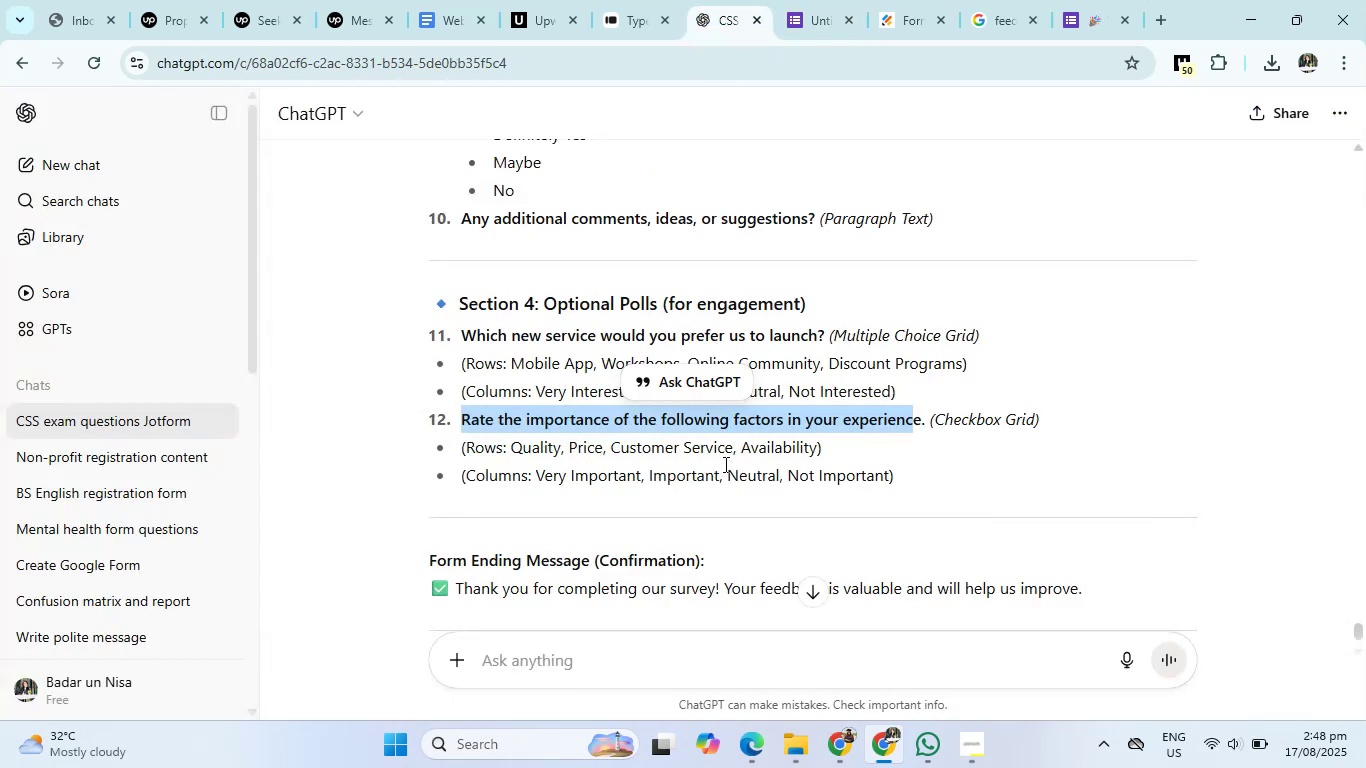 
left_click([727, 447])
 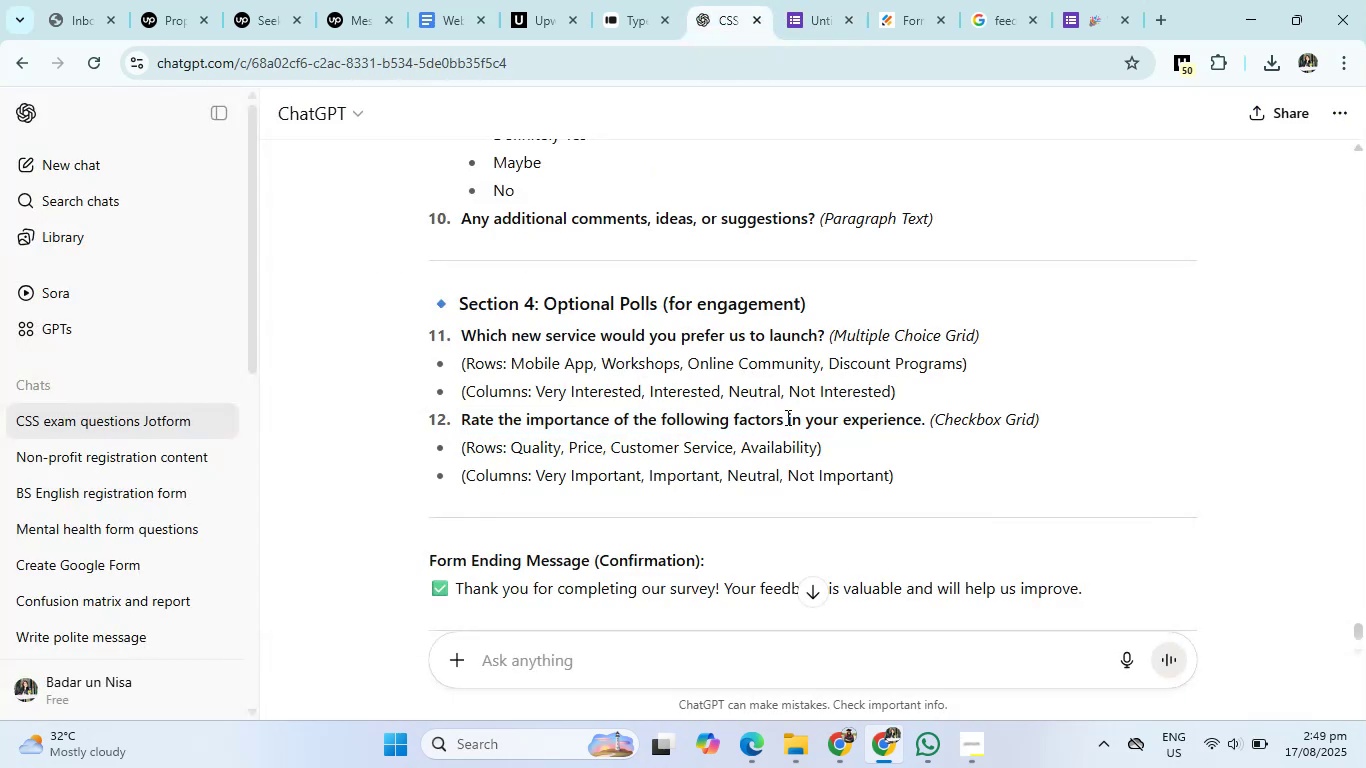 
left_click([830, 0])
 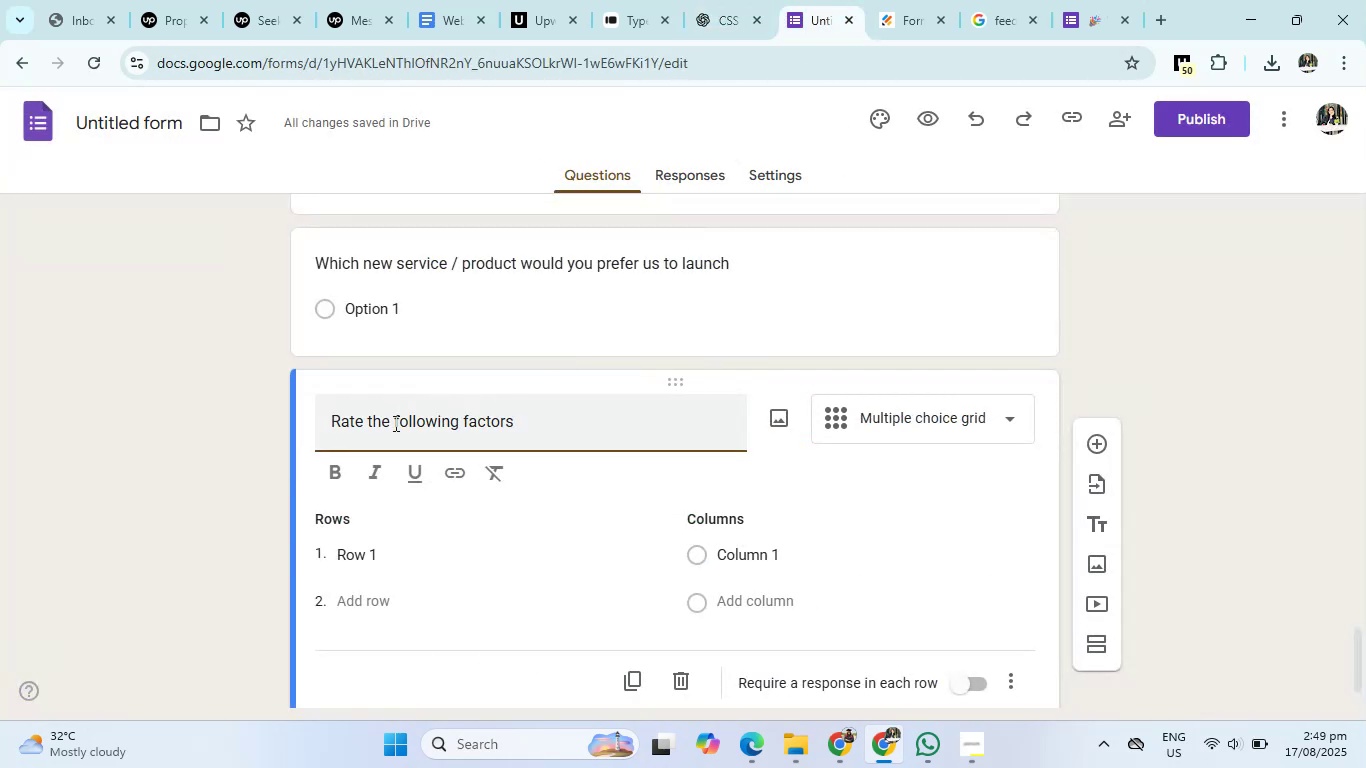 
left_click([392, 427])
 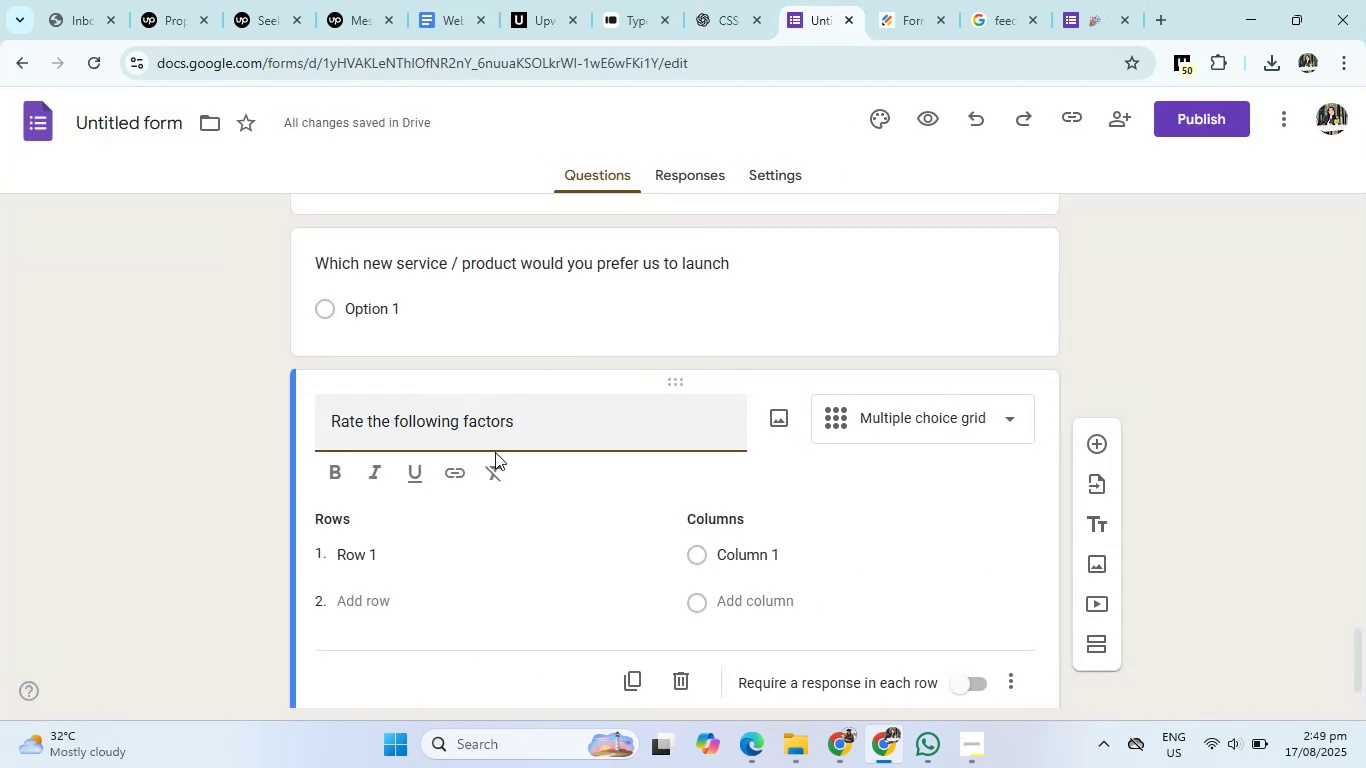 
type(importance of the )
 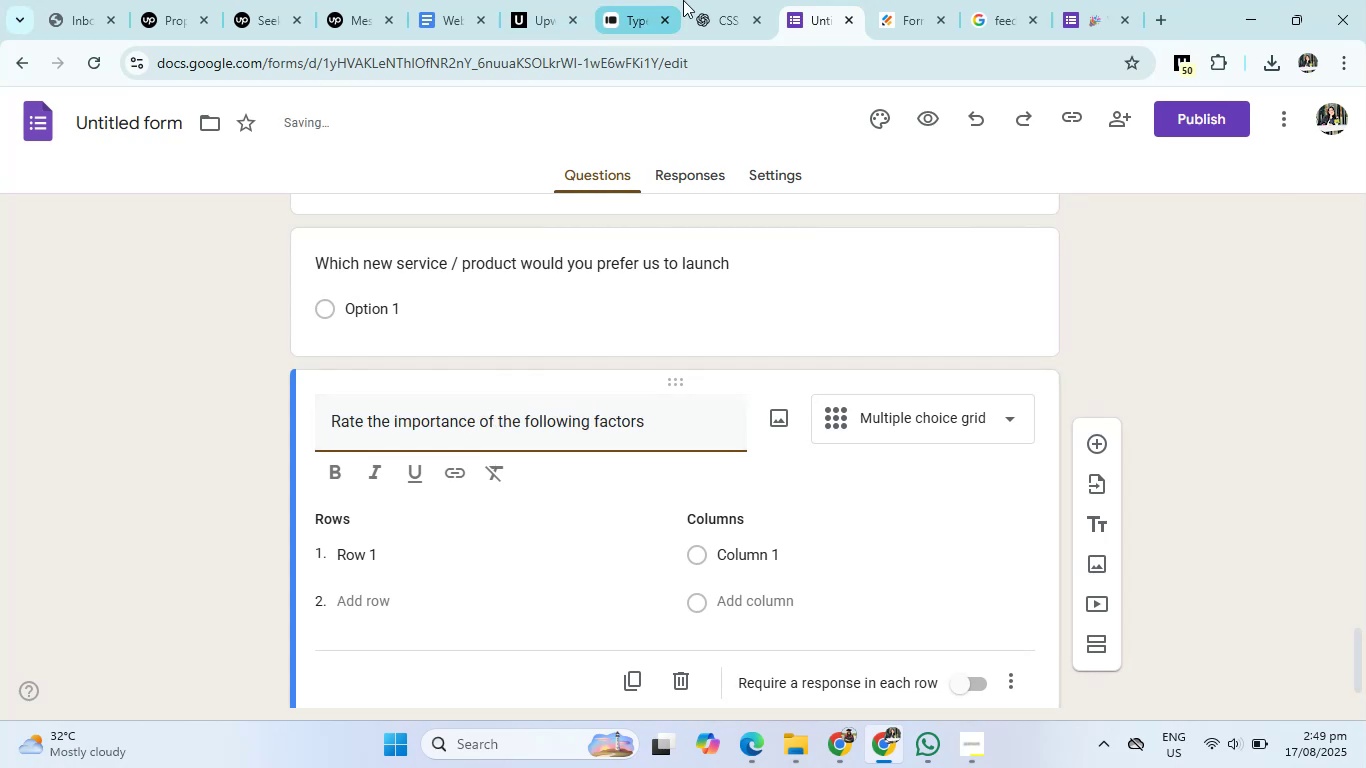 
left_click([731, 0])
 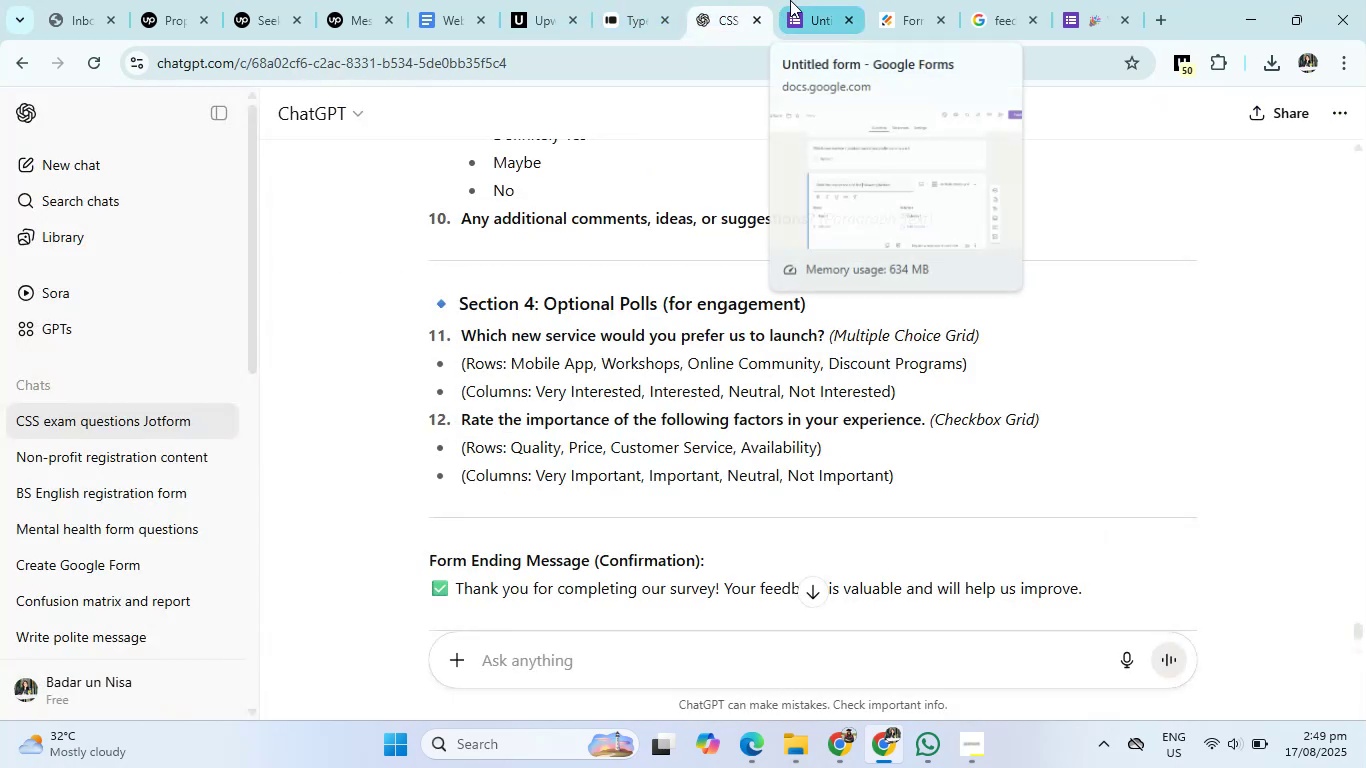 
left_click([806, 0])
 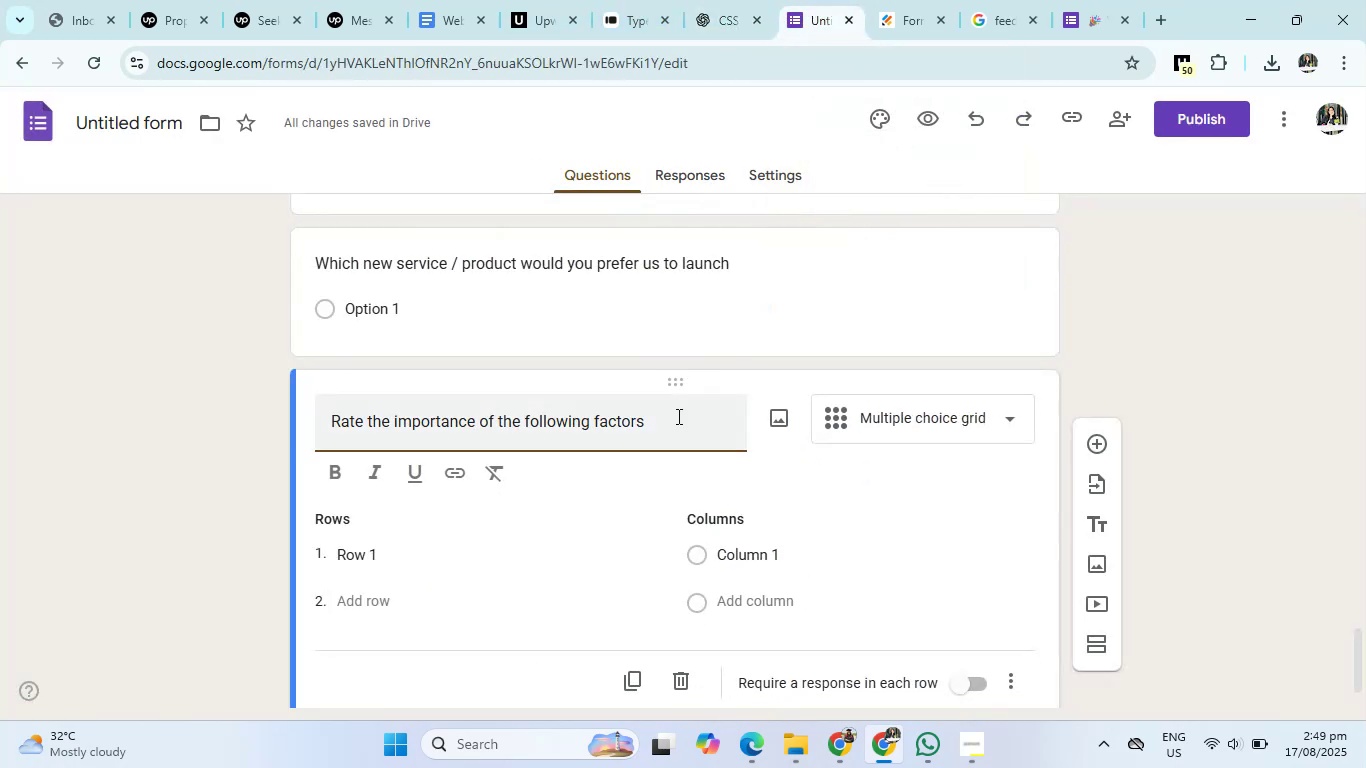 
left_click([677, 416])
 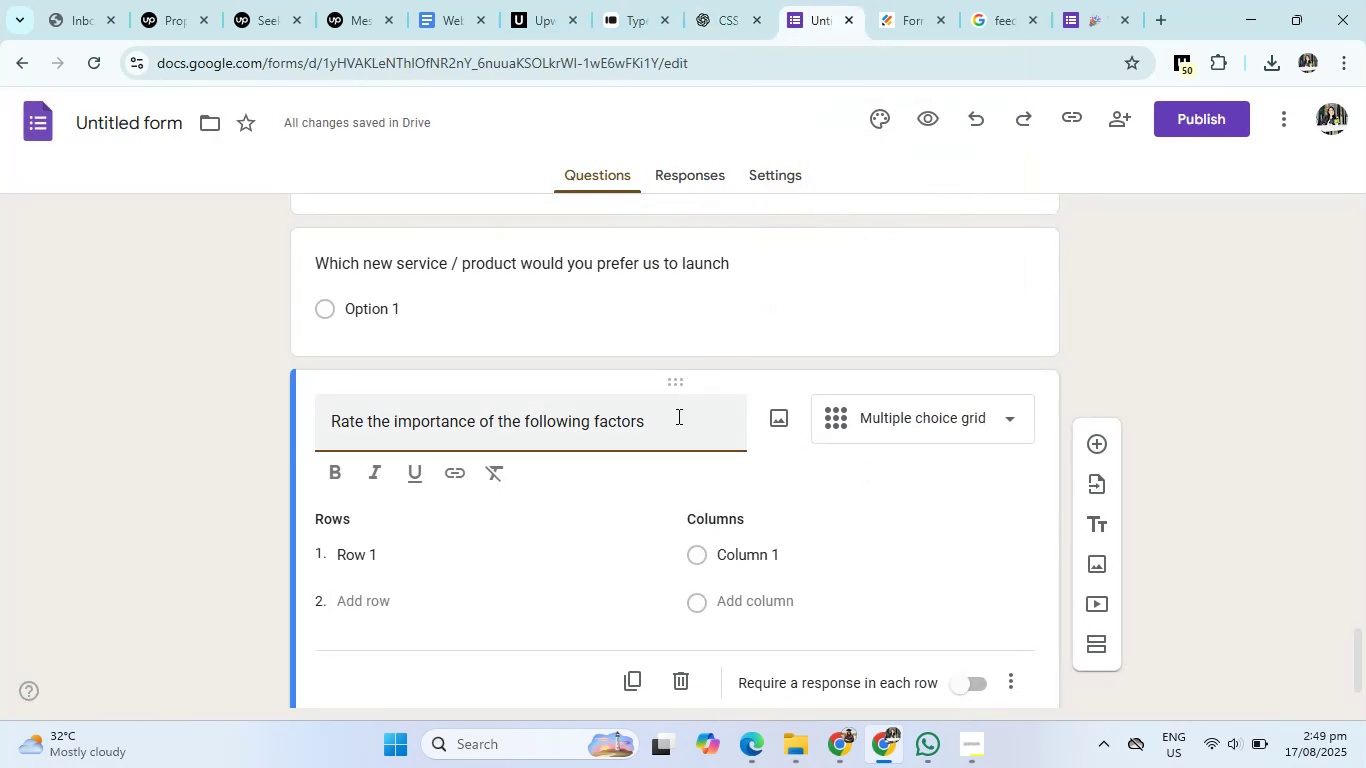 
type(in your experince?)
key(Backspace)
 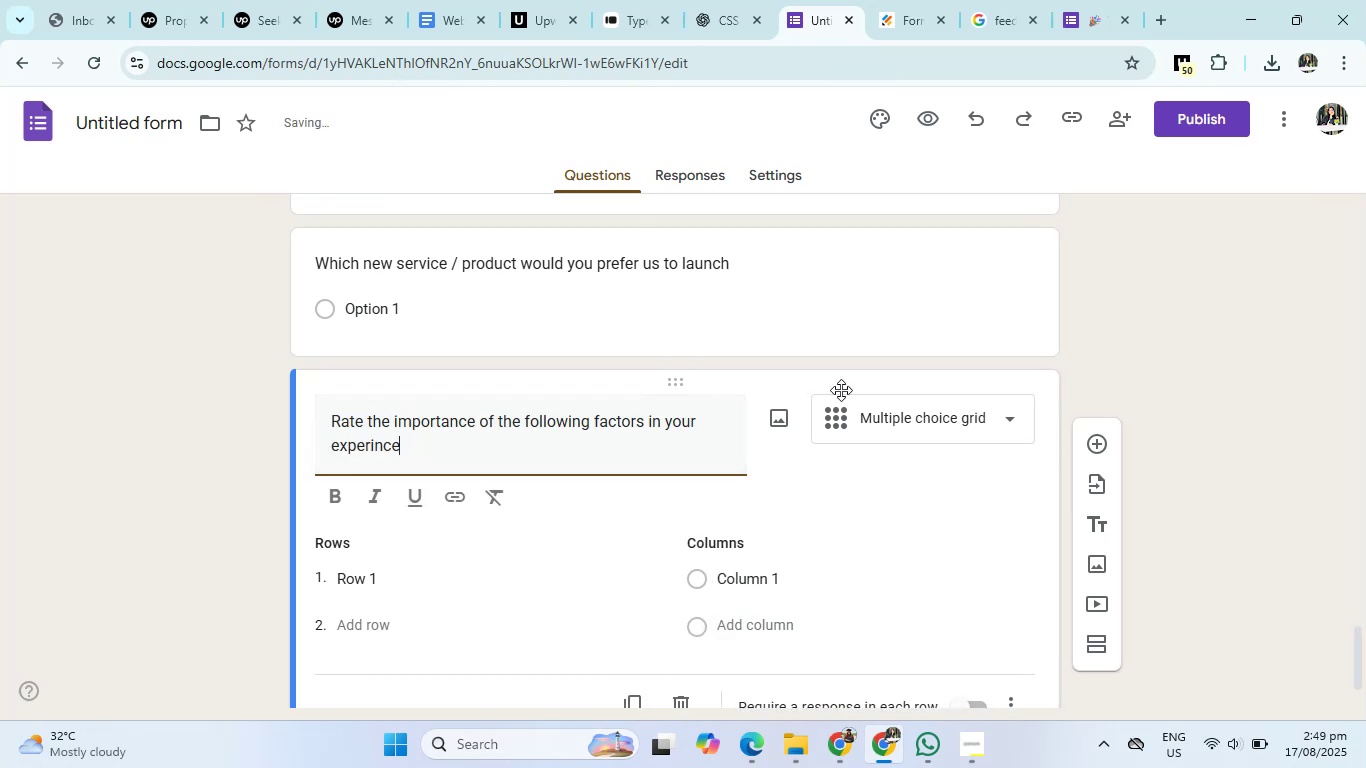 
left_click([909, 428])
 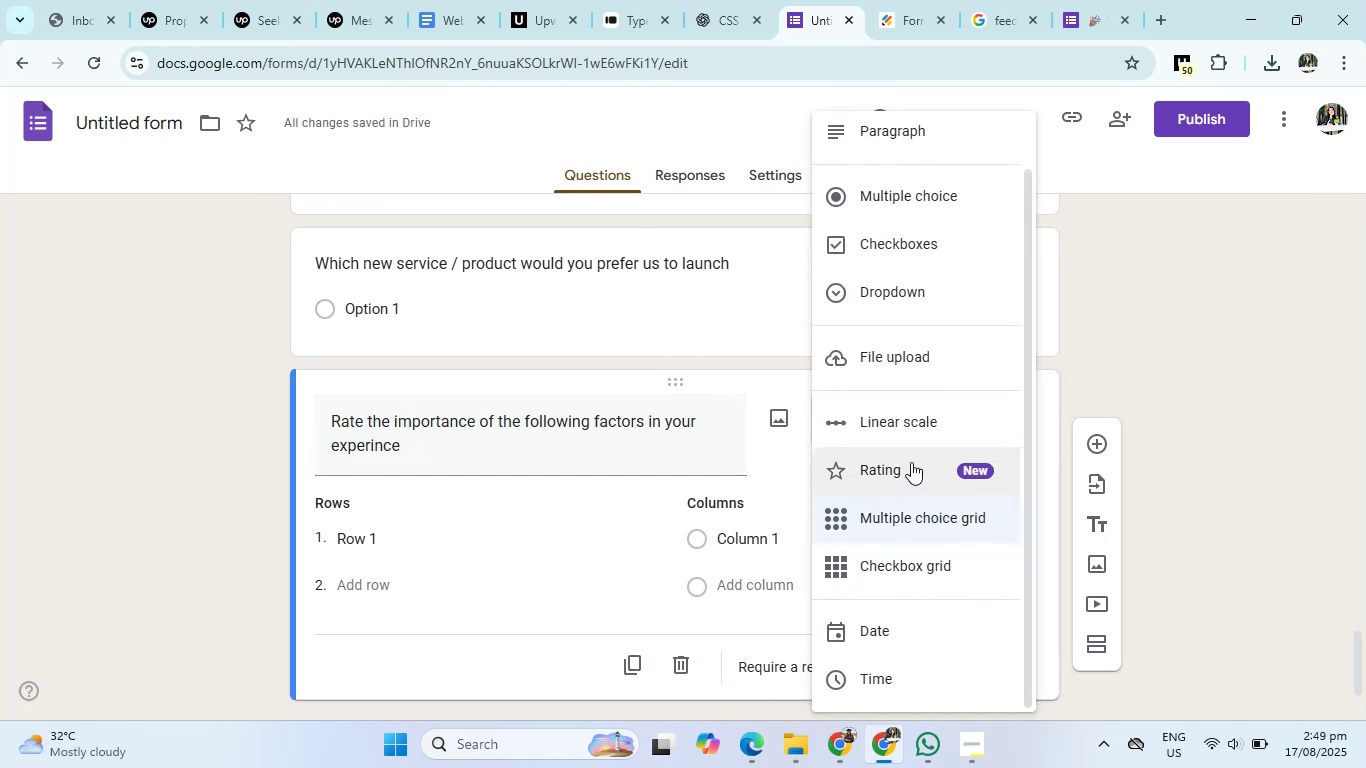 
scroll: coordinate [925, 618], scroll_direction: down, amount: 3.0
 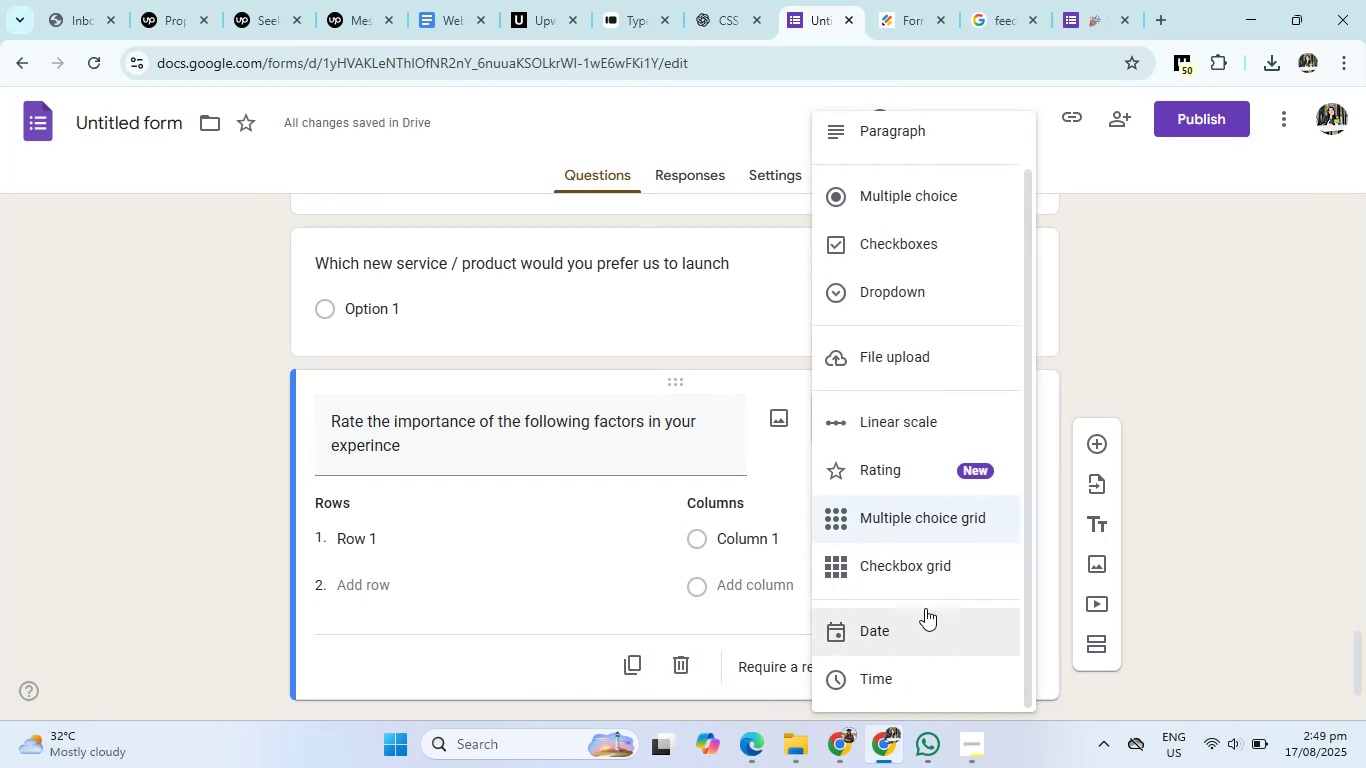 
scroll: coordinate [932, 463], scroll_direction: up, amount: 3.0
 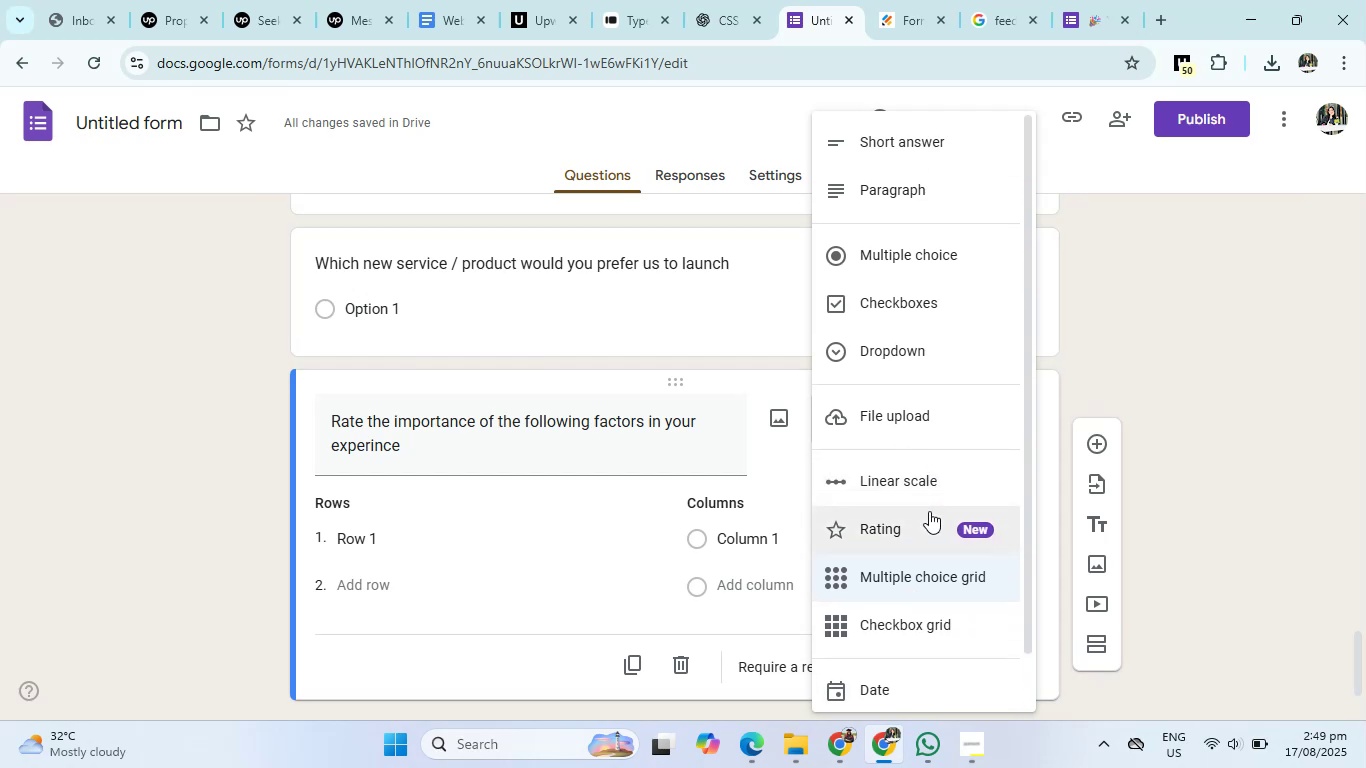 
left_click([926, 521])
 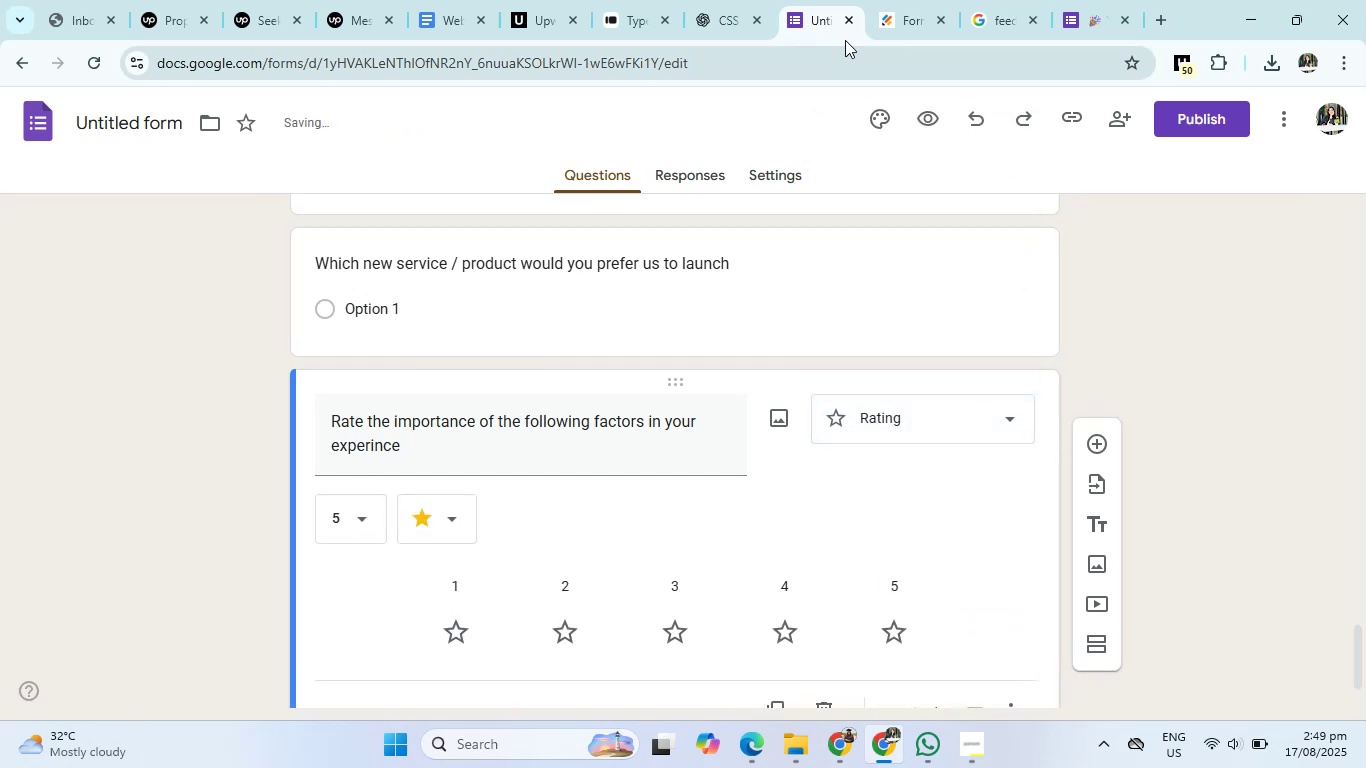 
left_click([723, 0])
 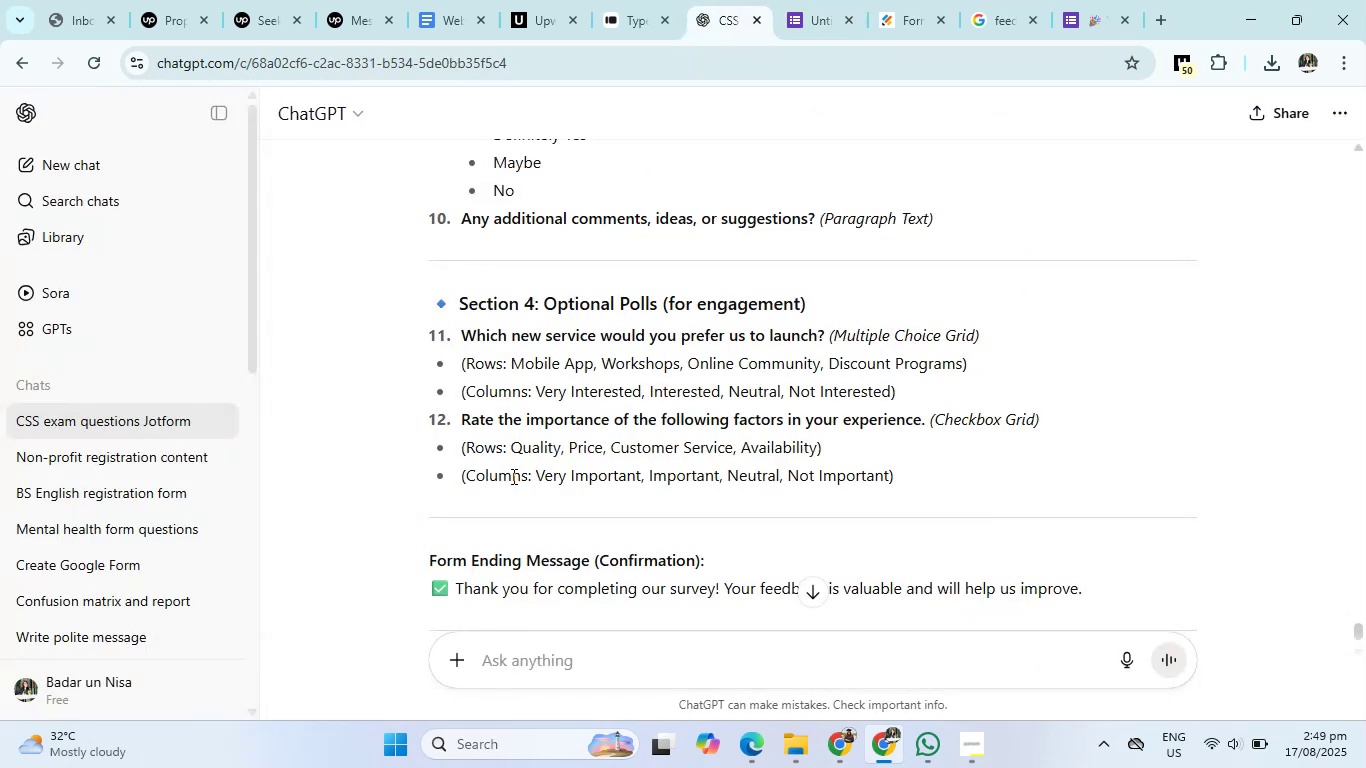 
left_click([796, 0])
 